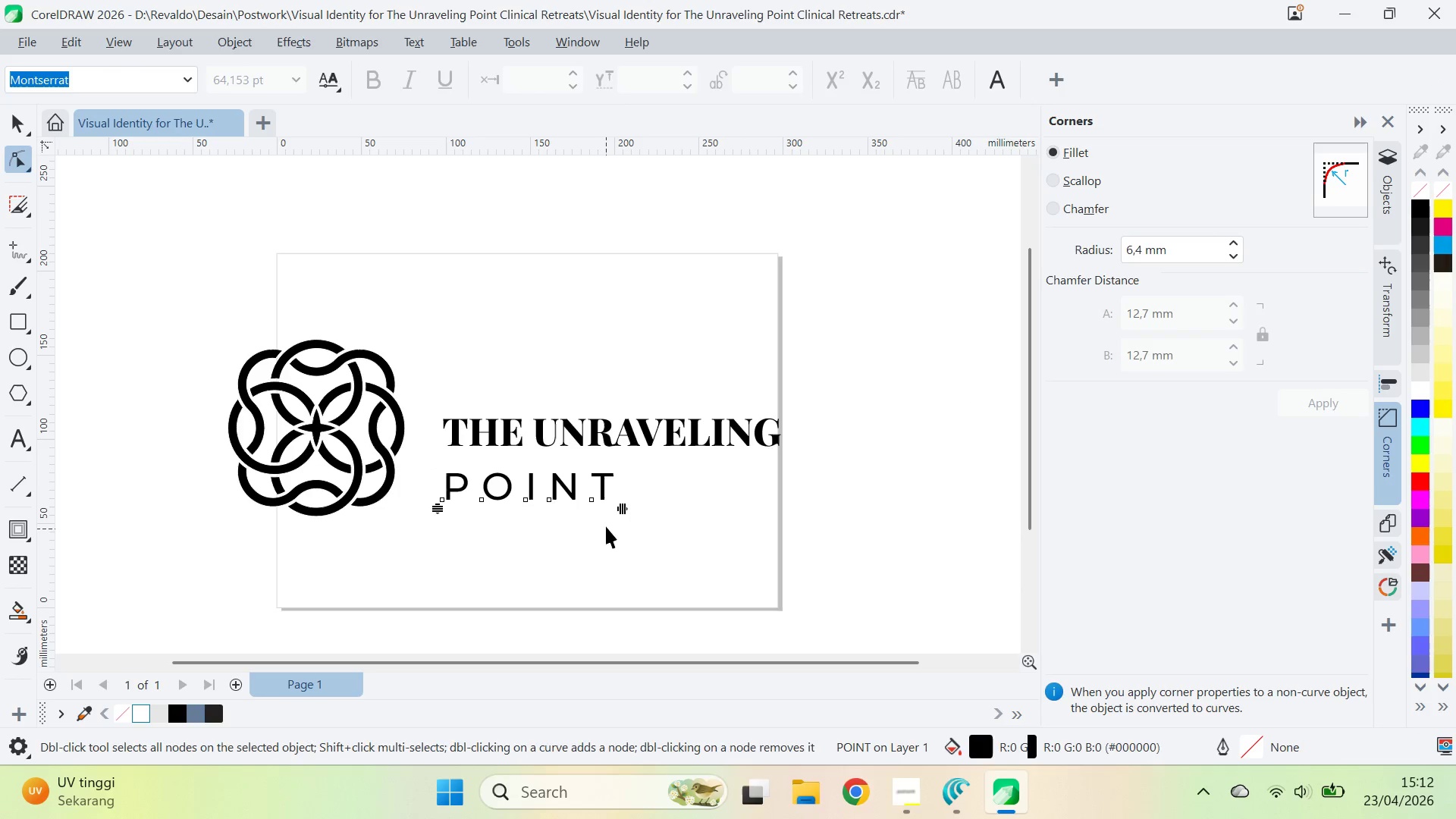 
key(V)
 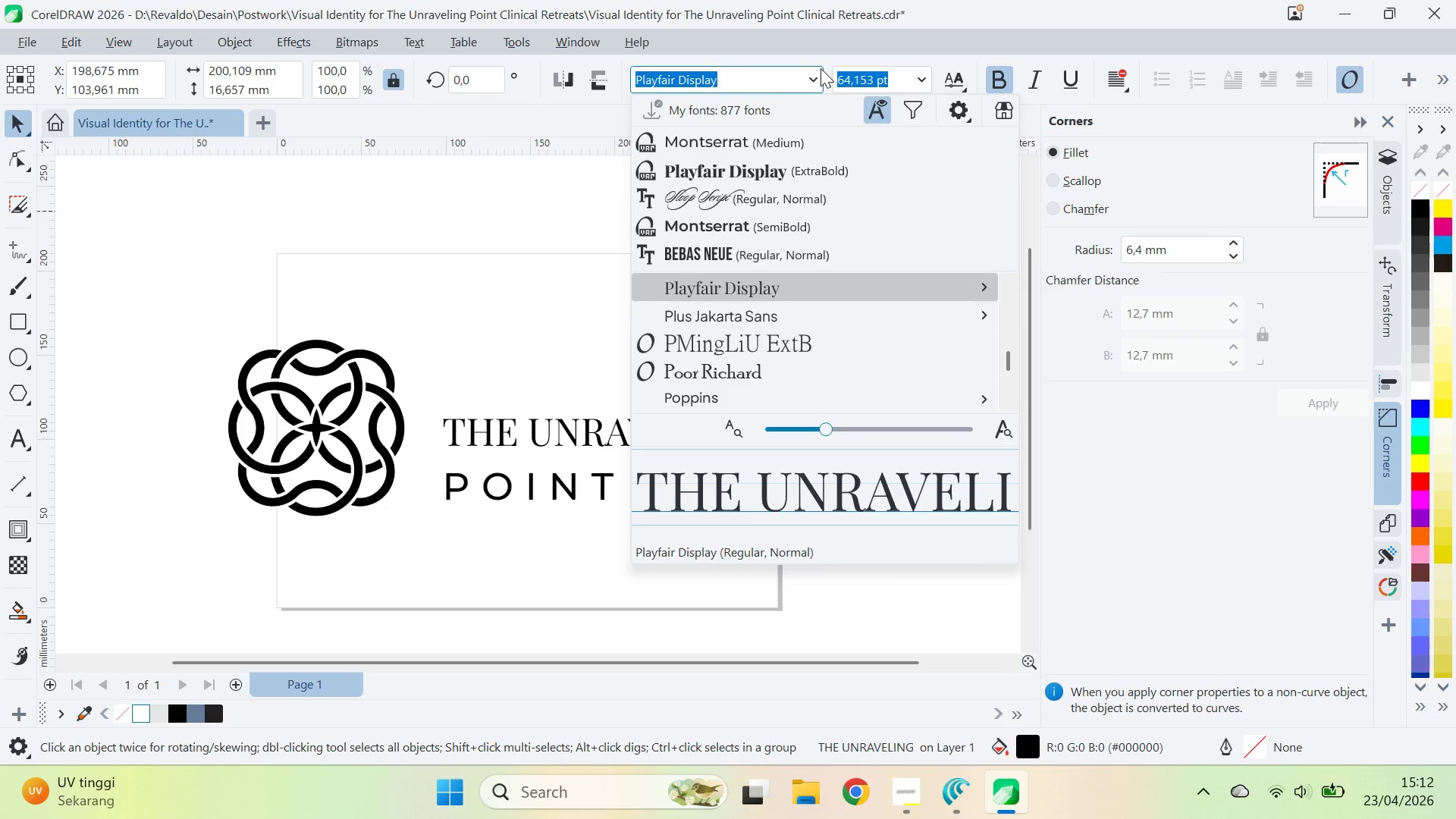 
left_click([795, 197])
 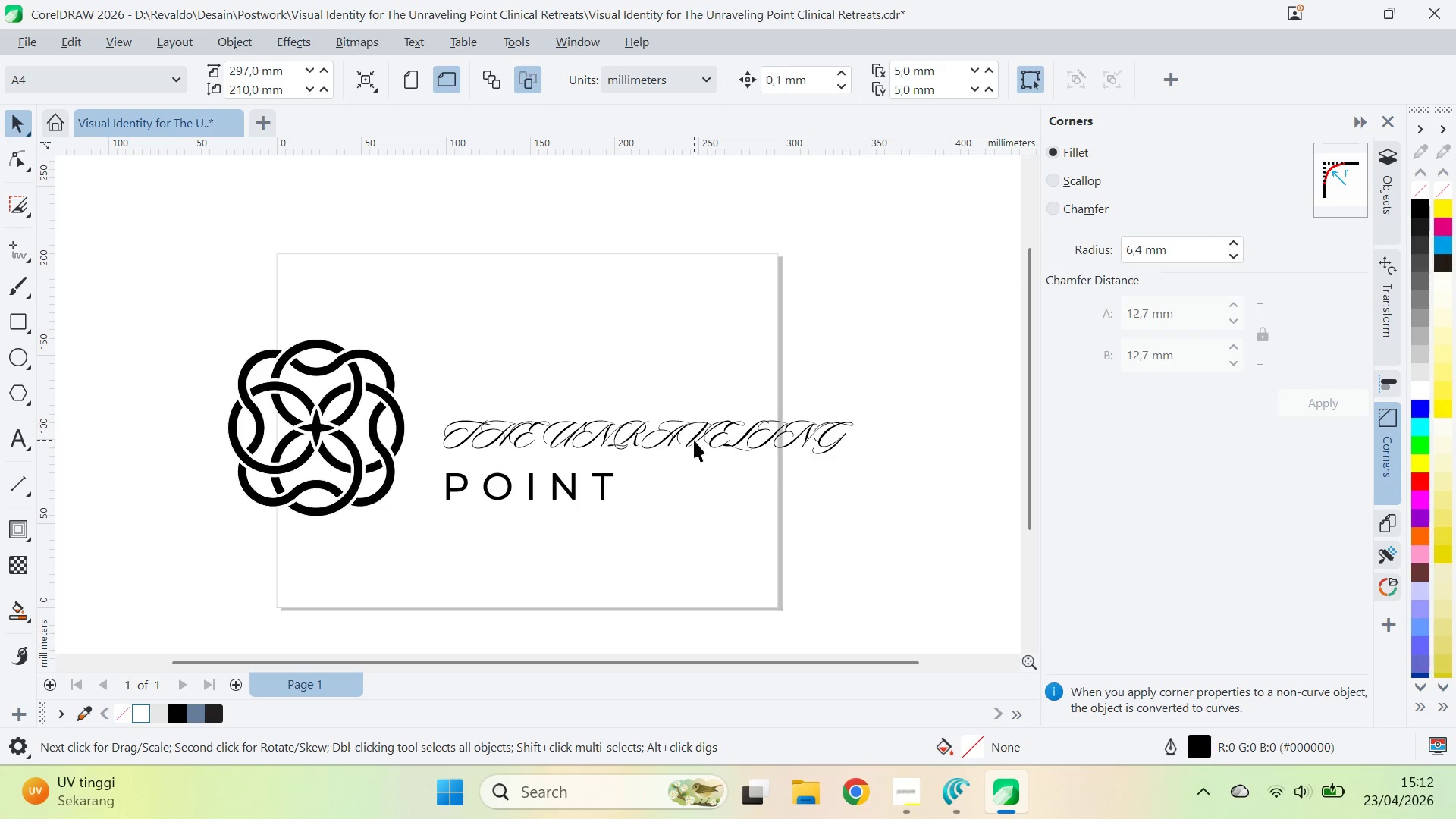 
left_click([694, 440])
 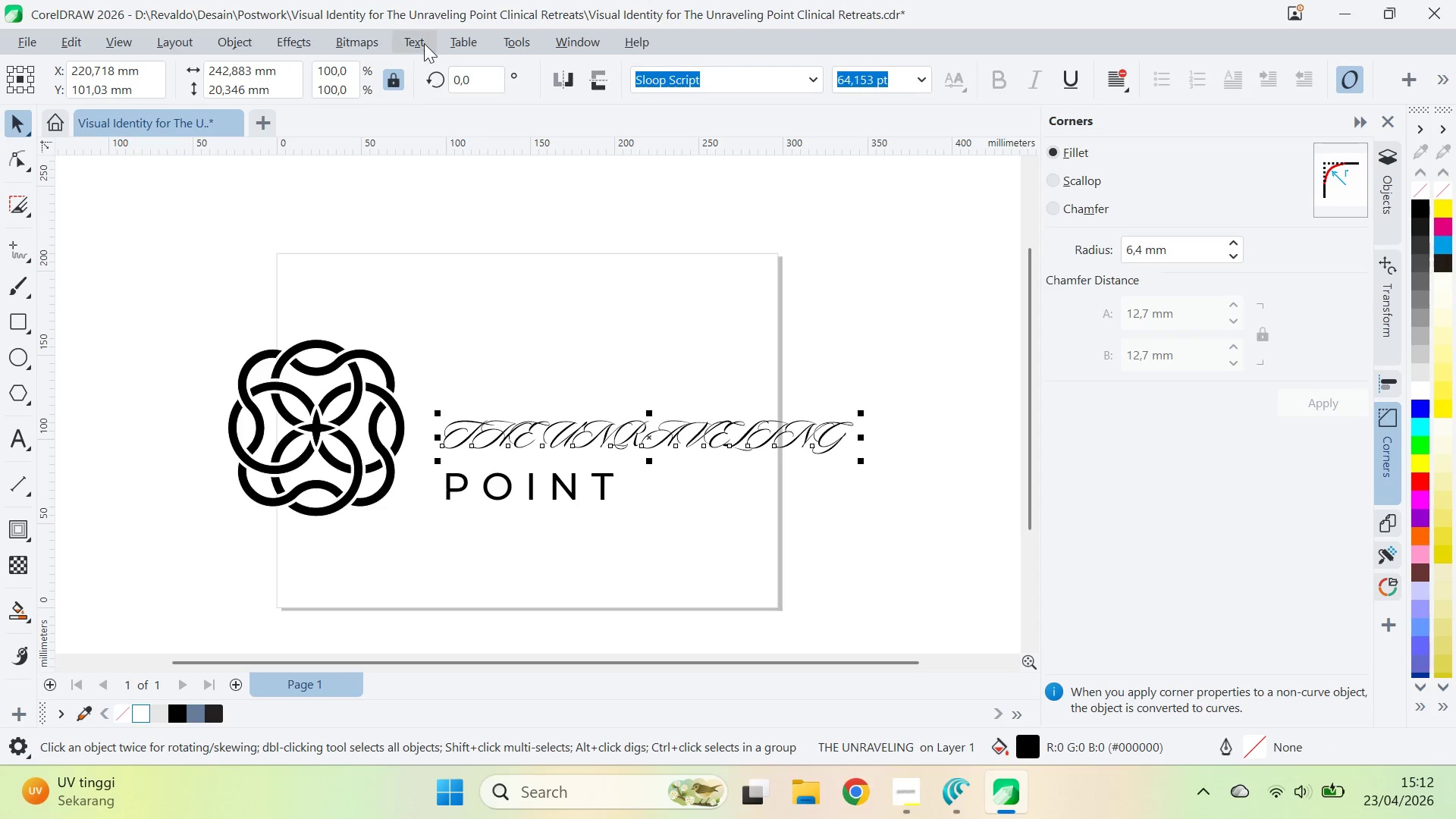 
left_click([424, 42])
 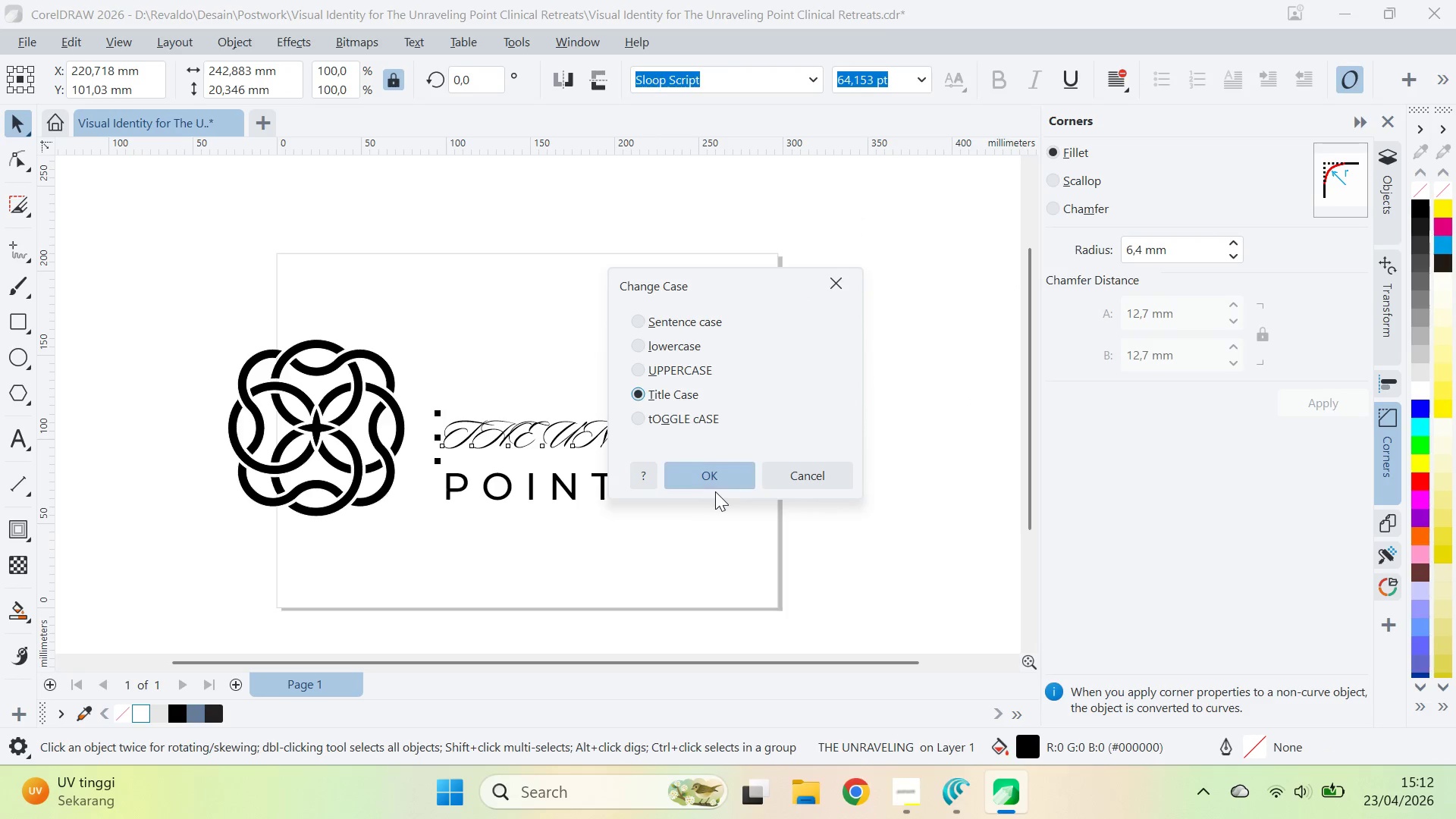 
triple_click([764, 529])
 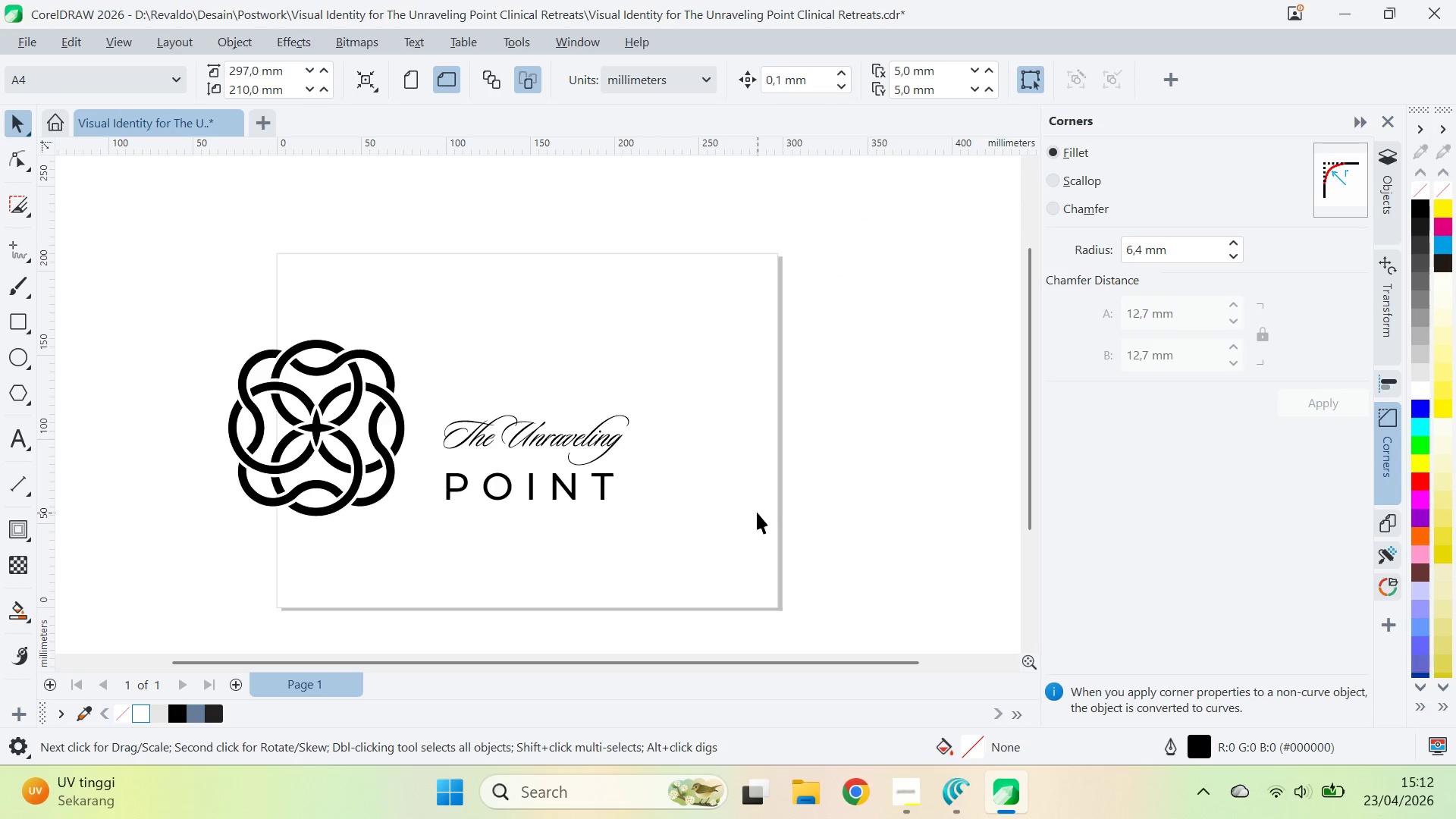 
hold_key(key=ControlLeft, duration=0.41)
 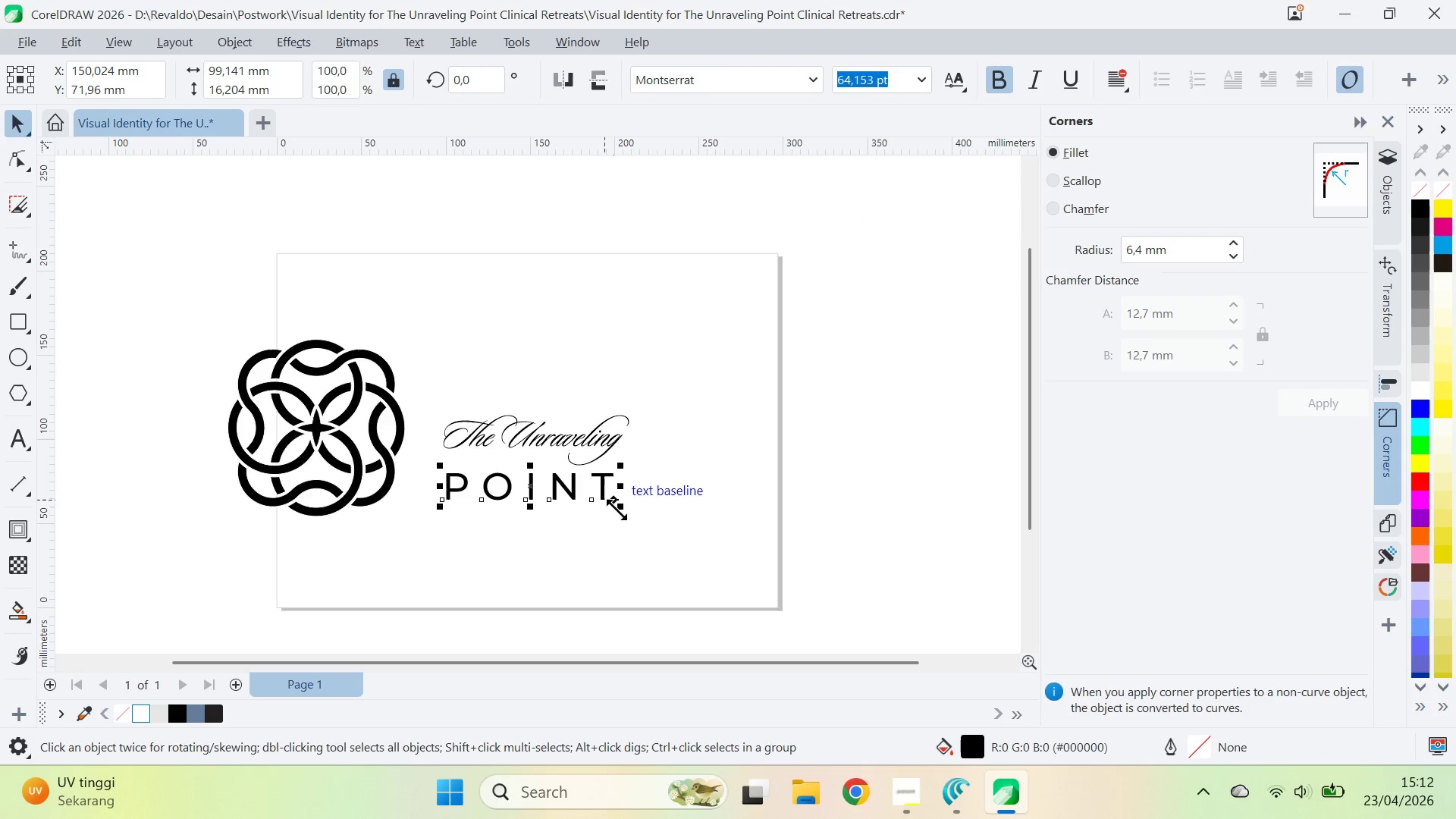 
left_click_drag(start_coordinate=[617, 510], to_coordinate=[577, 507])
 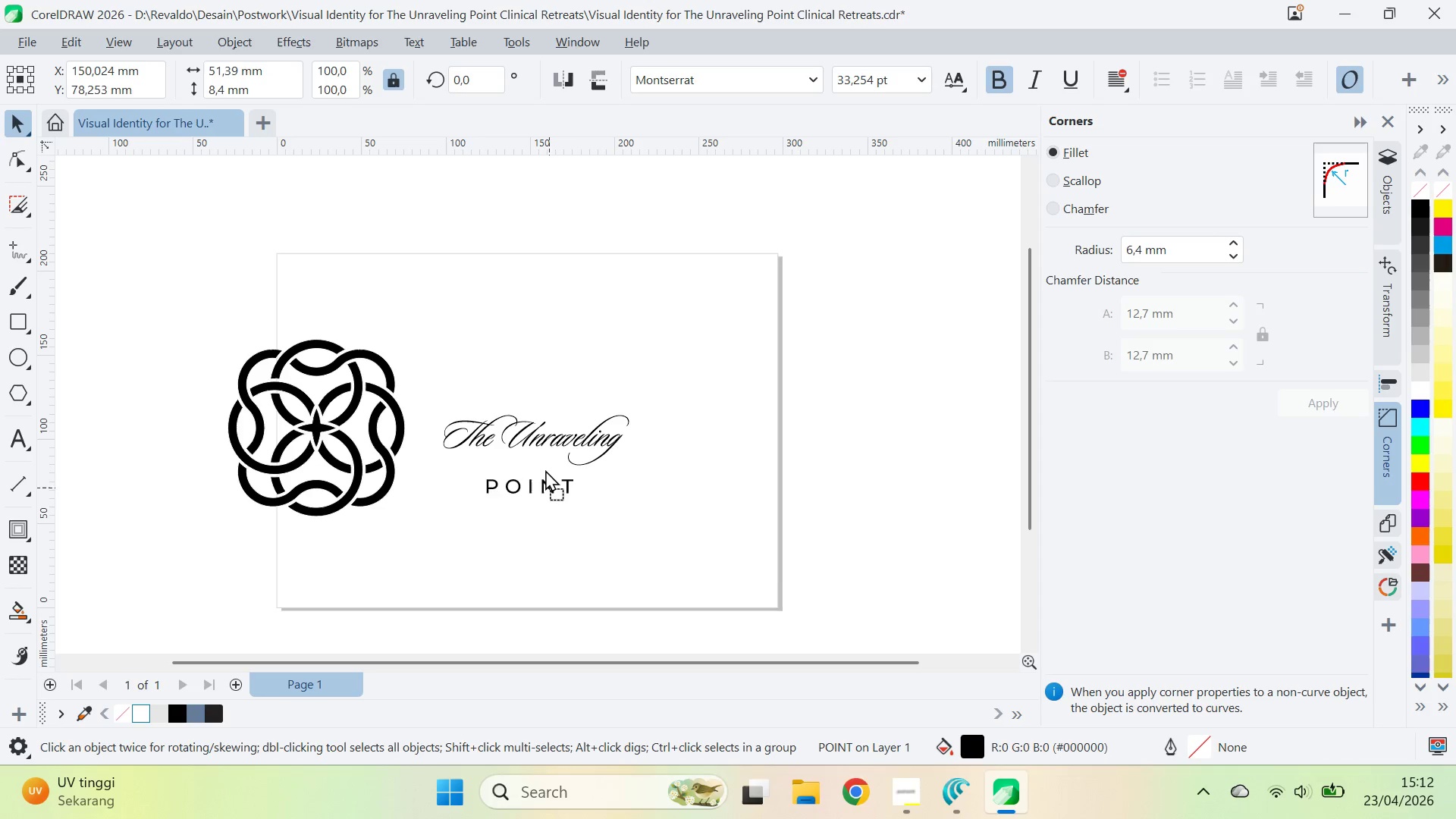 
hold_key(key=ShiftLeft, duration=1.3)
 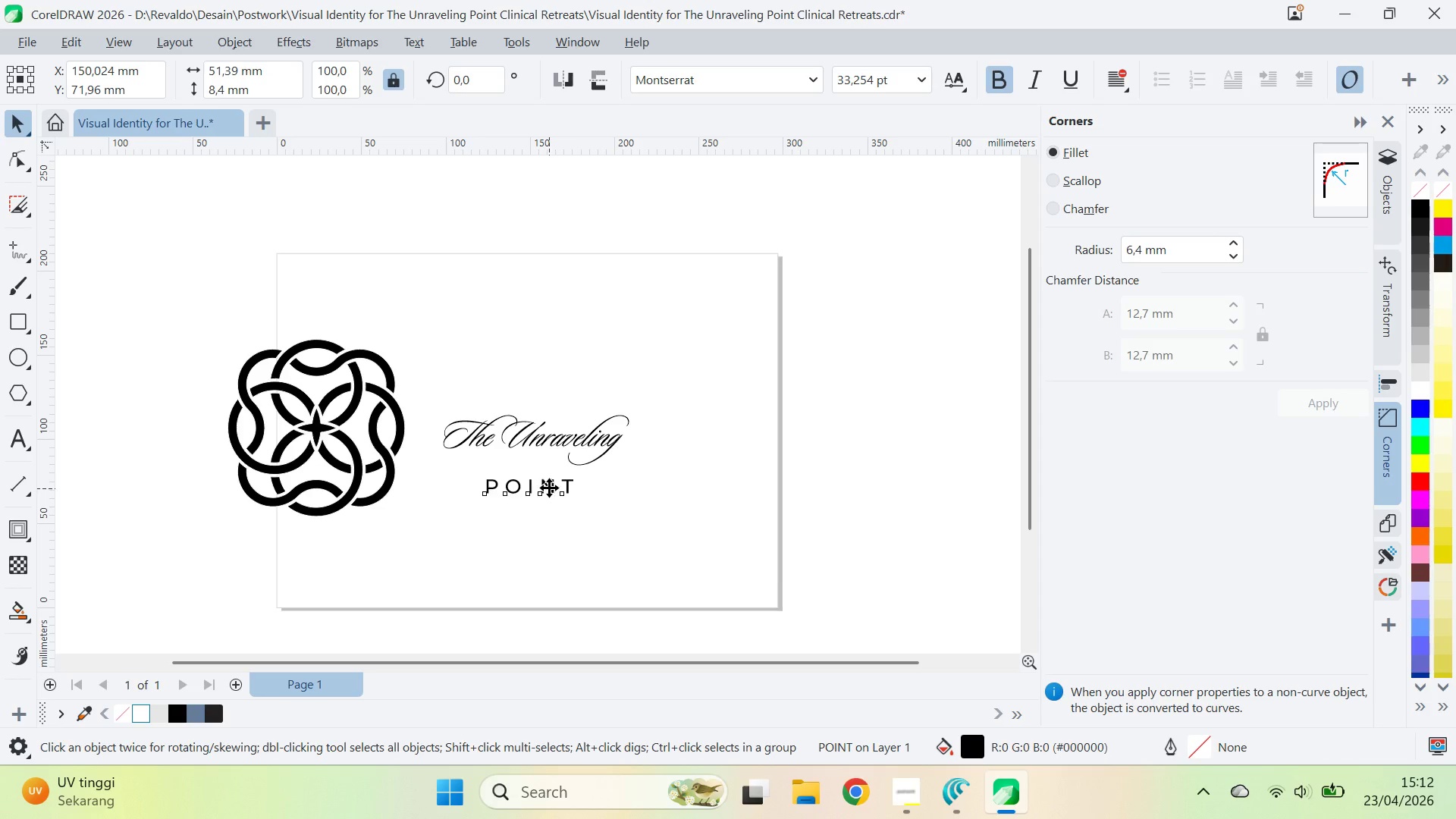 
left_click_drag(start_coordinate=[549, 489], to_coordinate=[545, 462])
 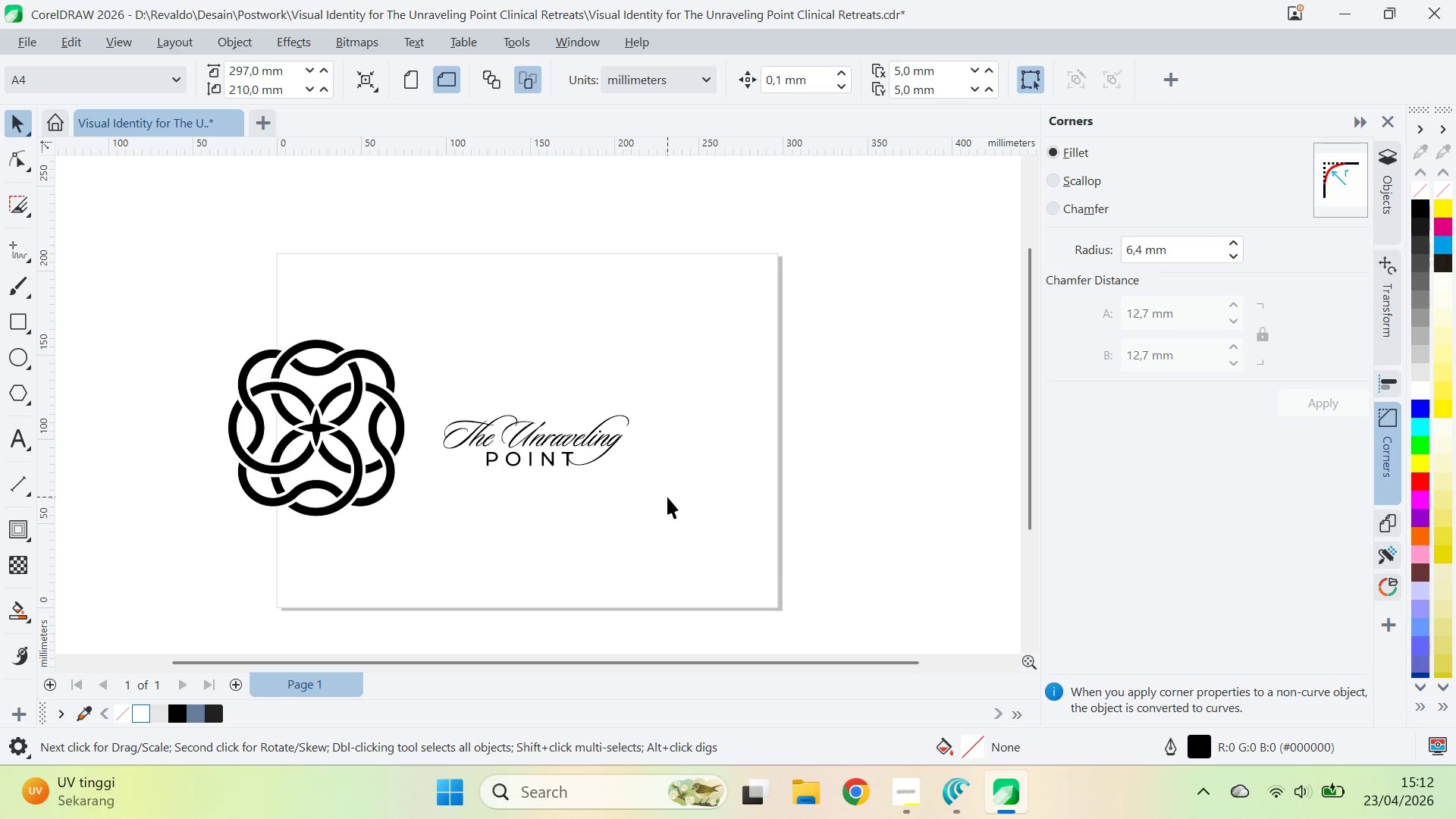 
hold_key(key=ShiftLeft, duration=1.33)
 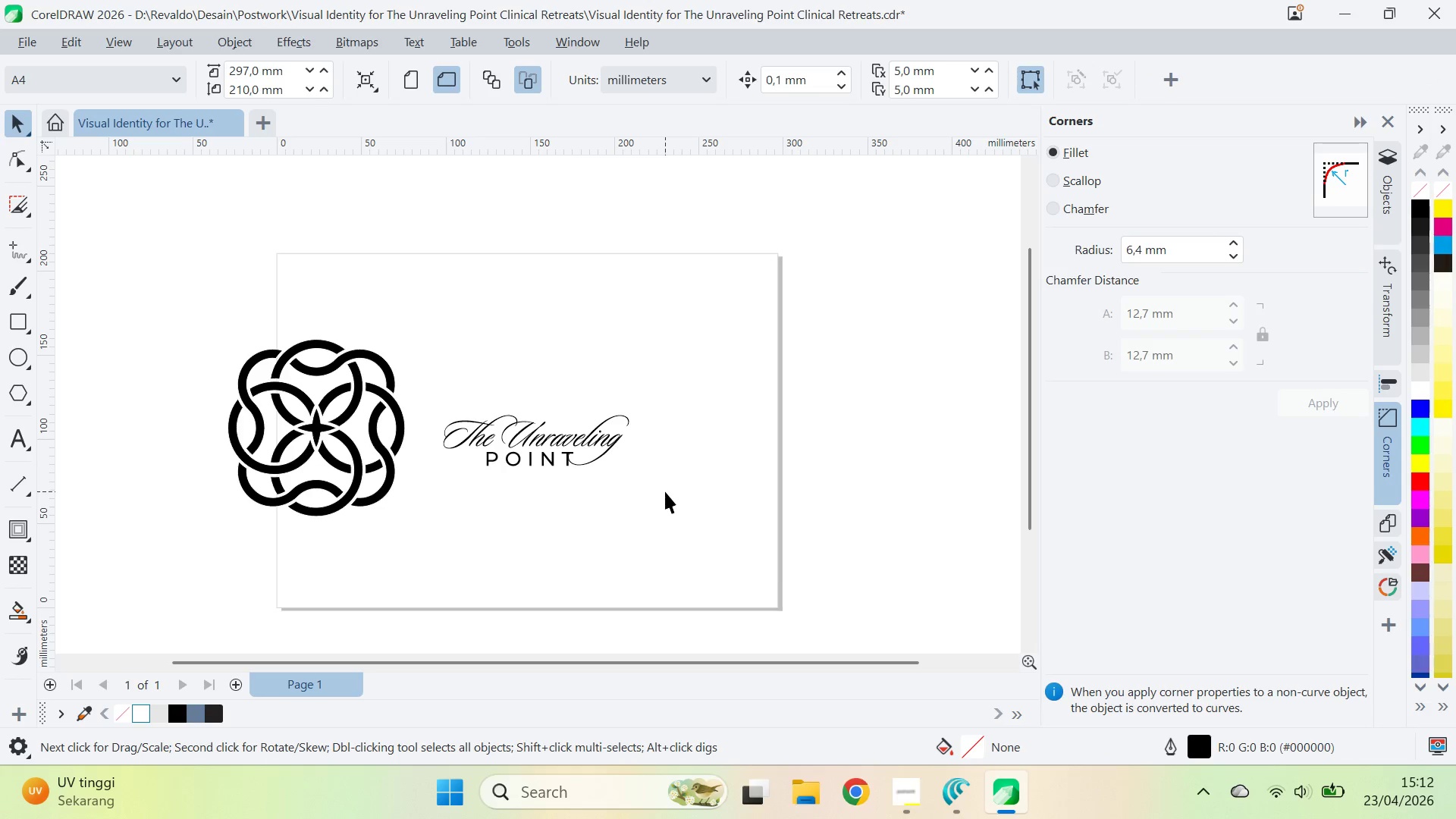 
key(Control+Z)
 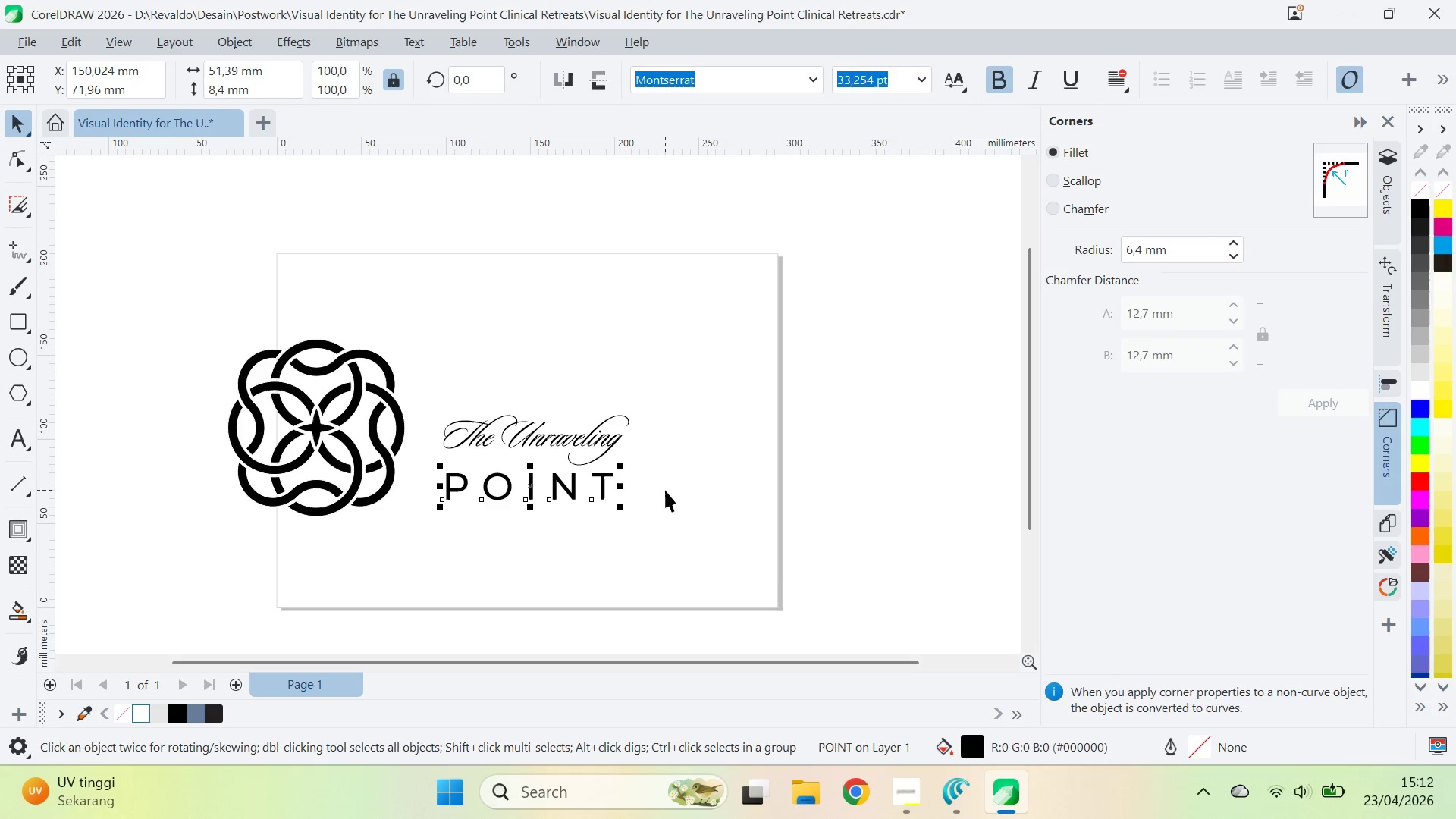 
key(Control+Z)
 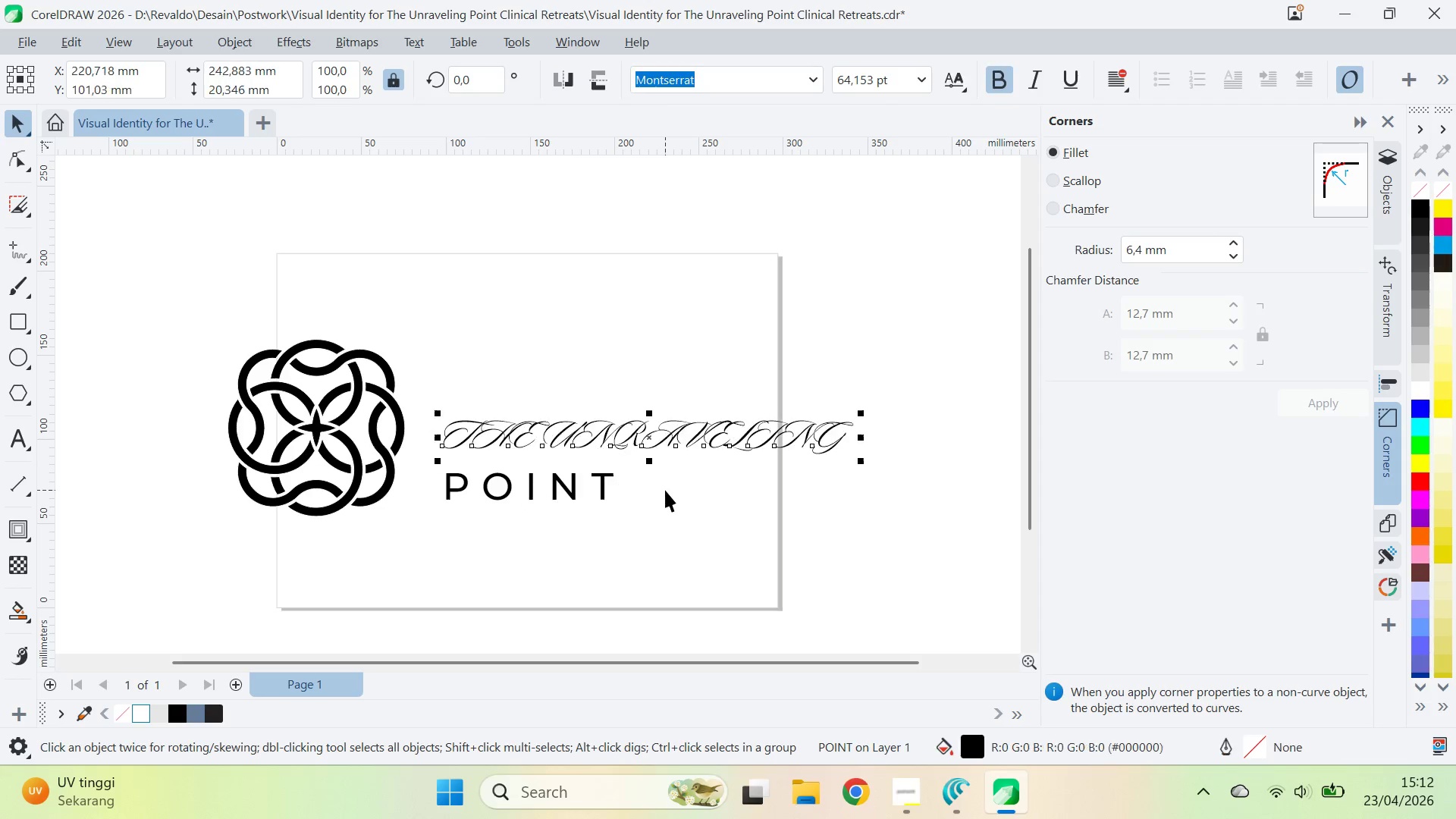 
key(Control+Z)
 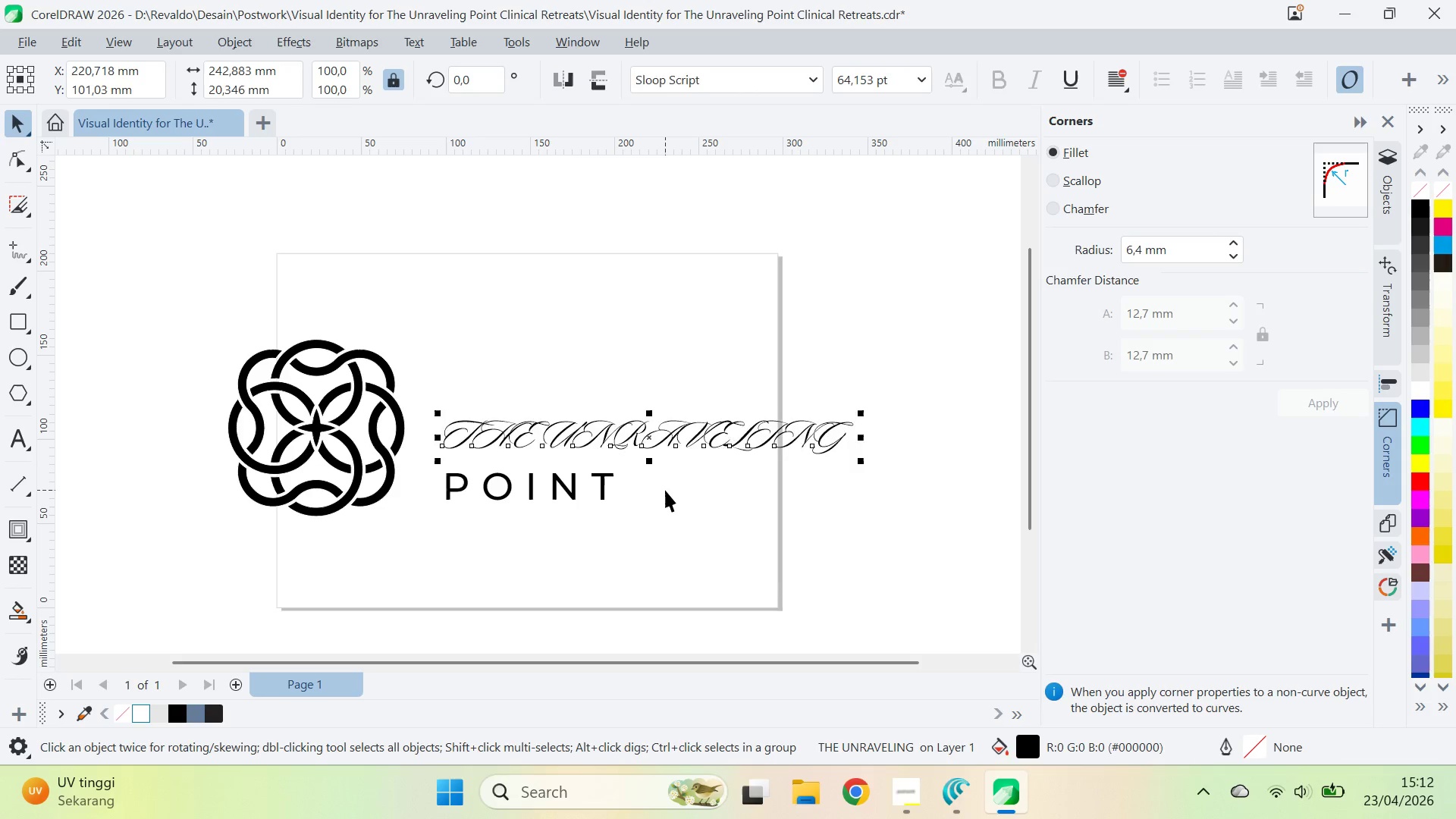 
key(Control+Z)
 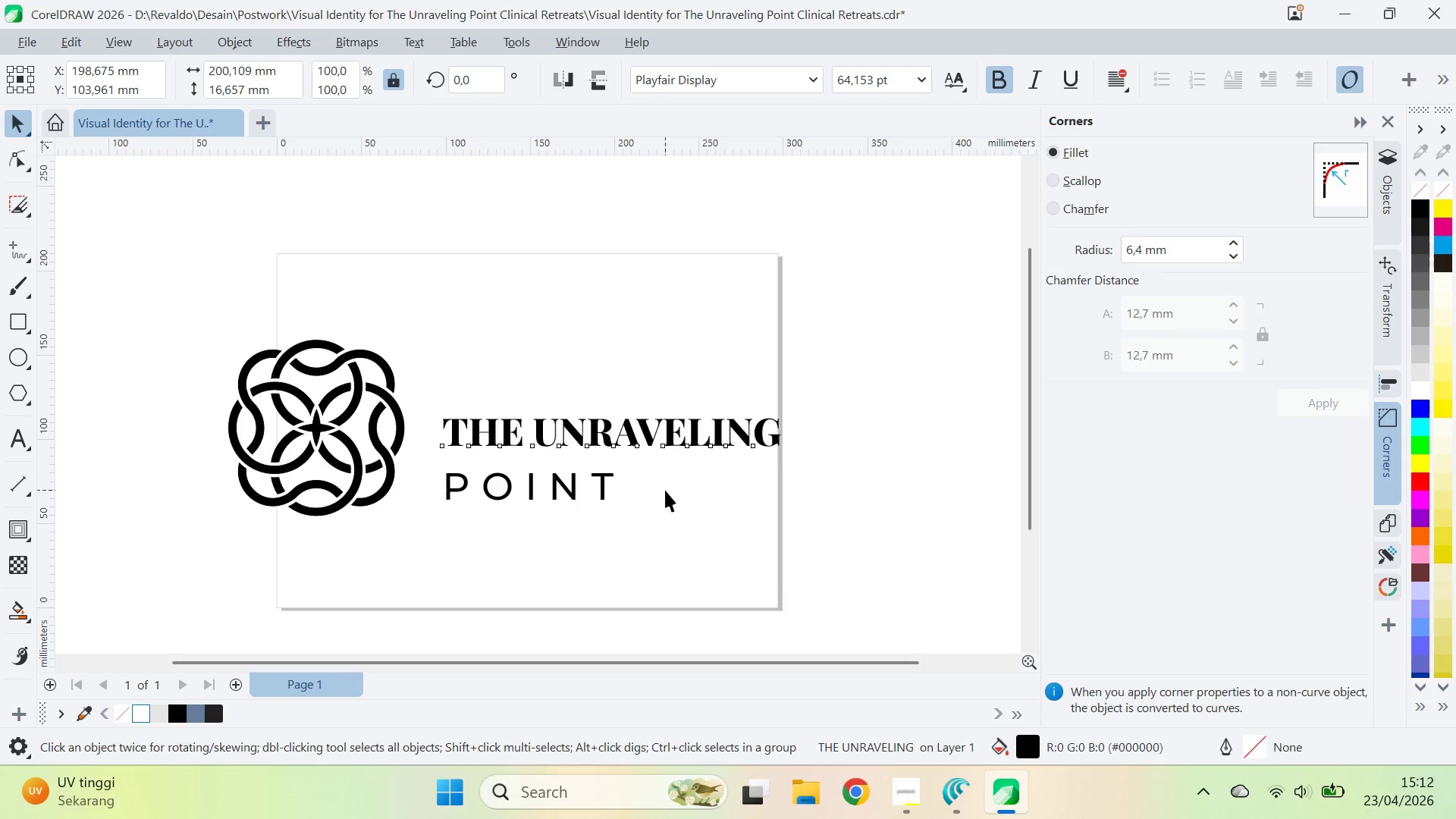 
left_click([665, 490])
 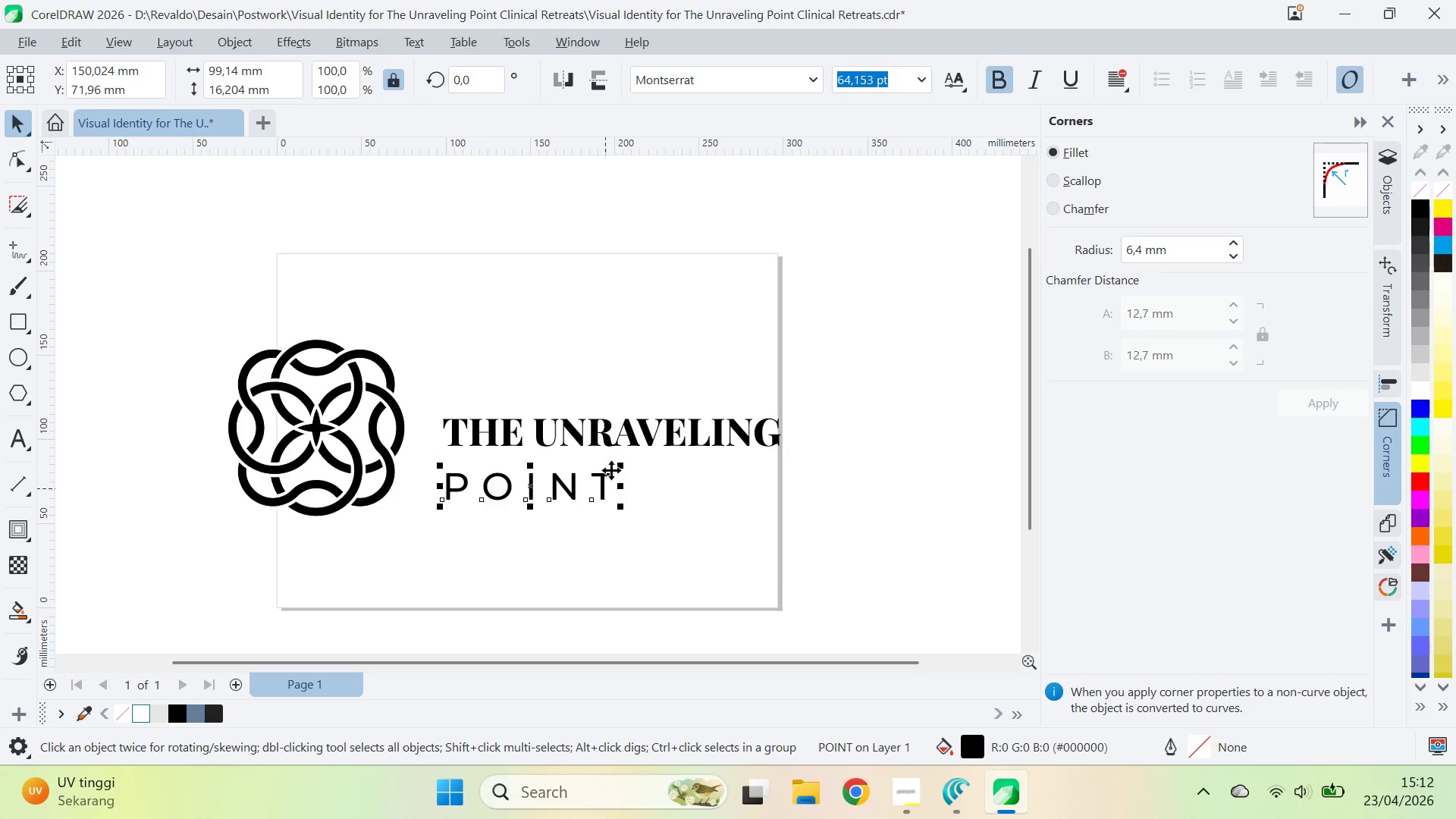 
hold_key(key=ShiftLeft, duration=0.33)
 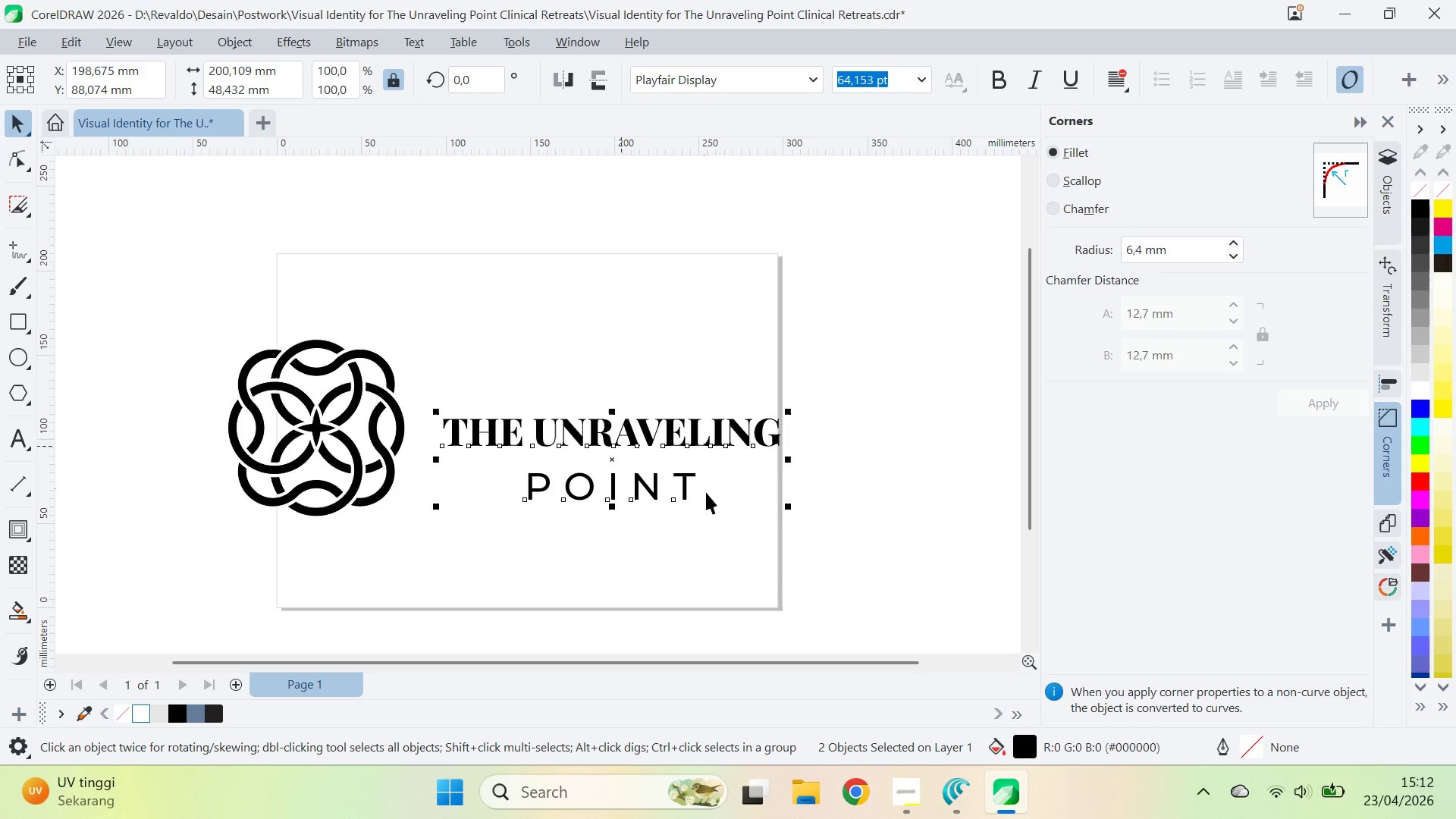 
key(C)
 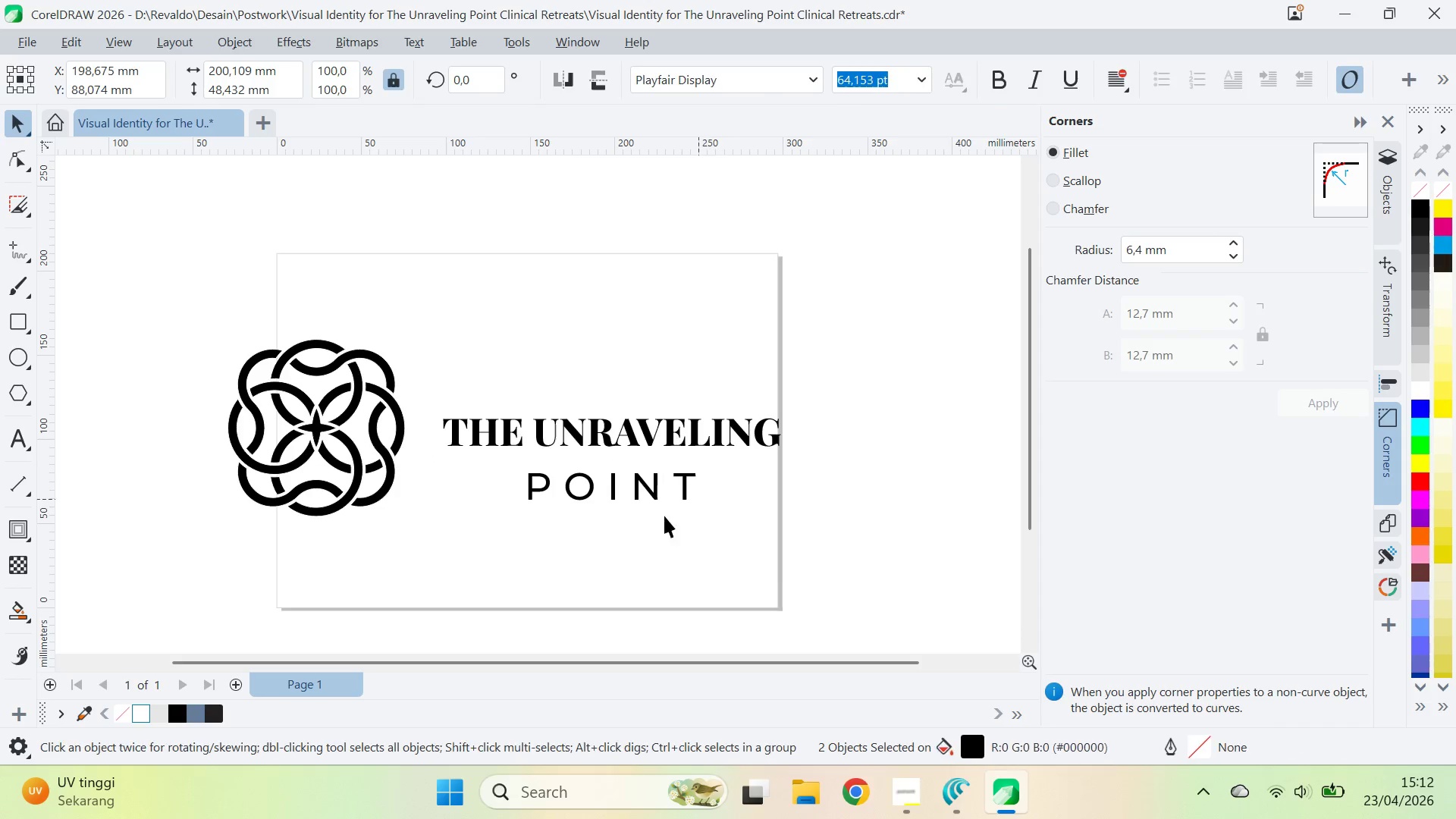 
left_click_drag(start_coordinate=[662, 516], to_coordinate=[654, 510])
 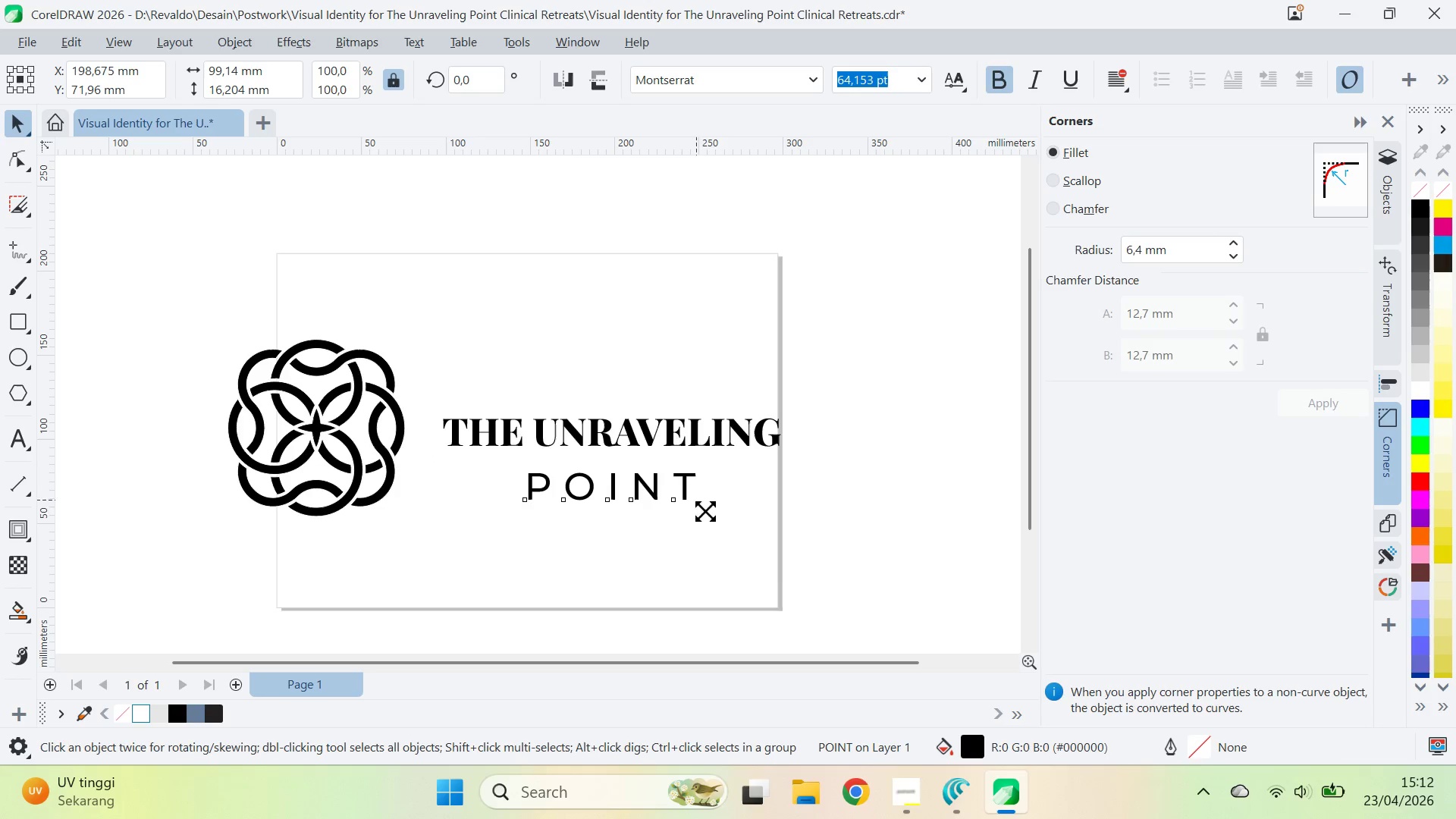 
left_click_drag(start_coordinate=[705, 511], to_coordinate=[633, 509])
 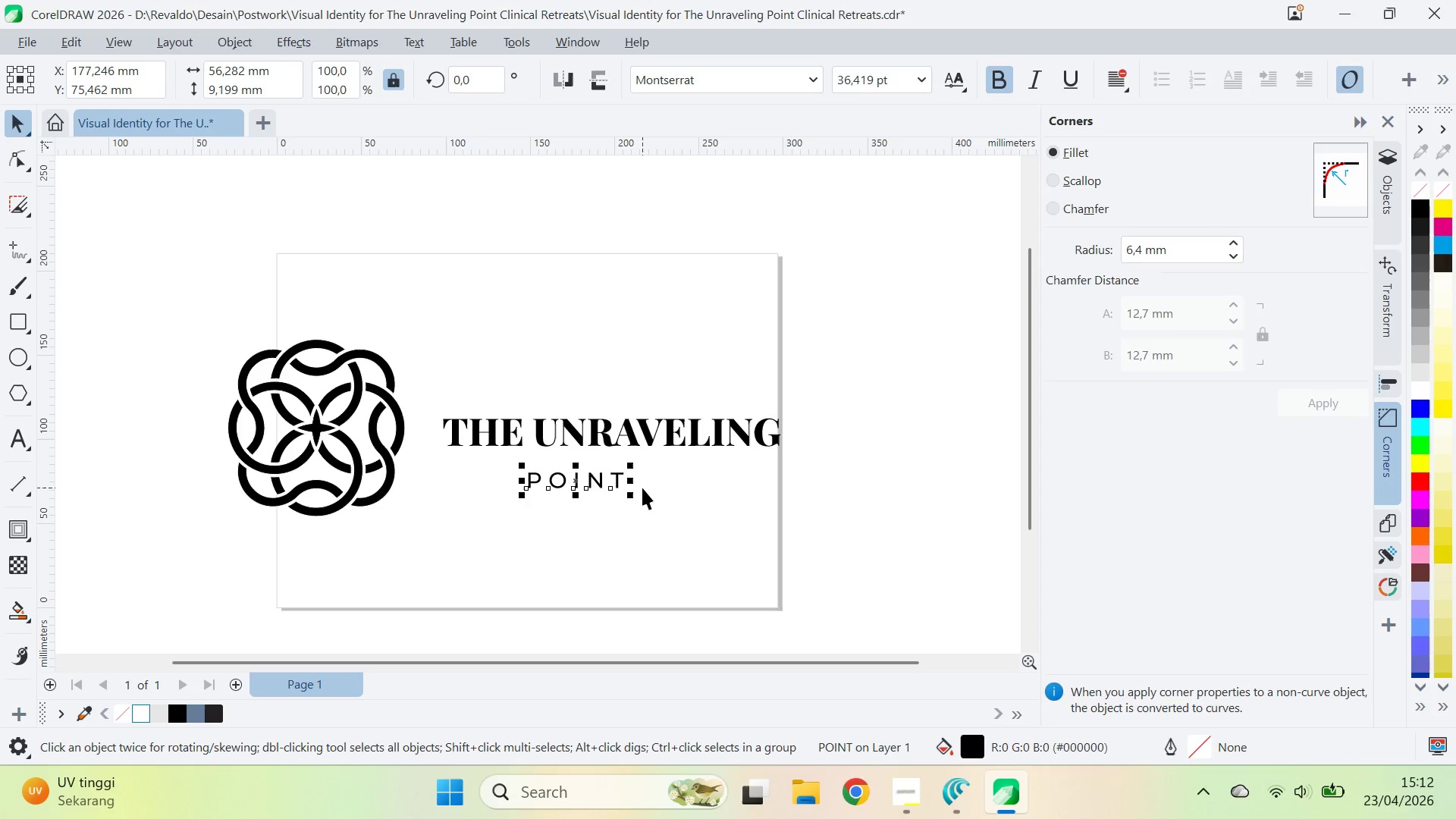 
hold_key(key=ShiftLeft, duration=0.81)
left_click([646, 399])
 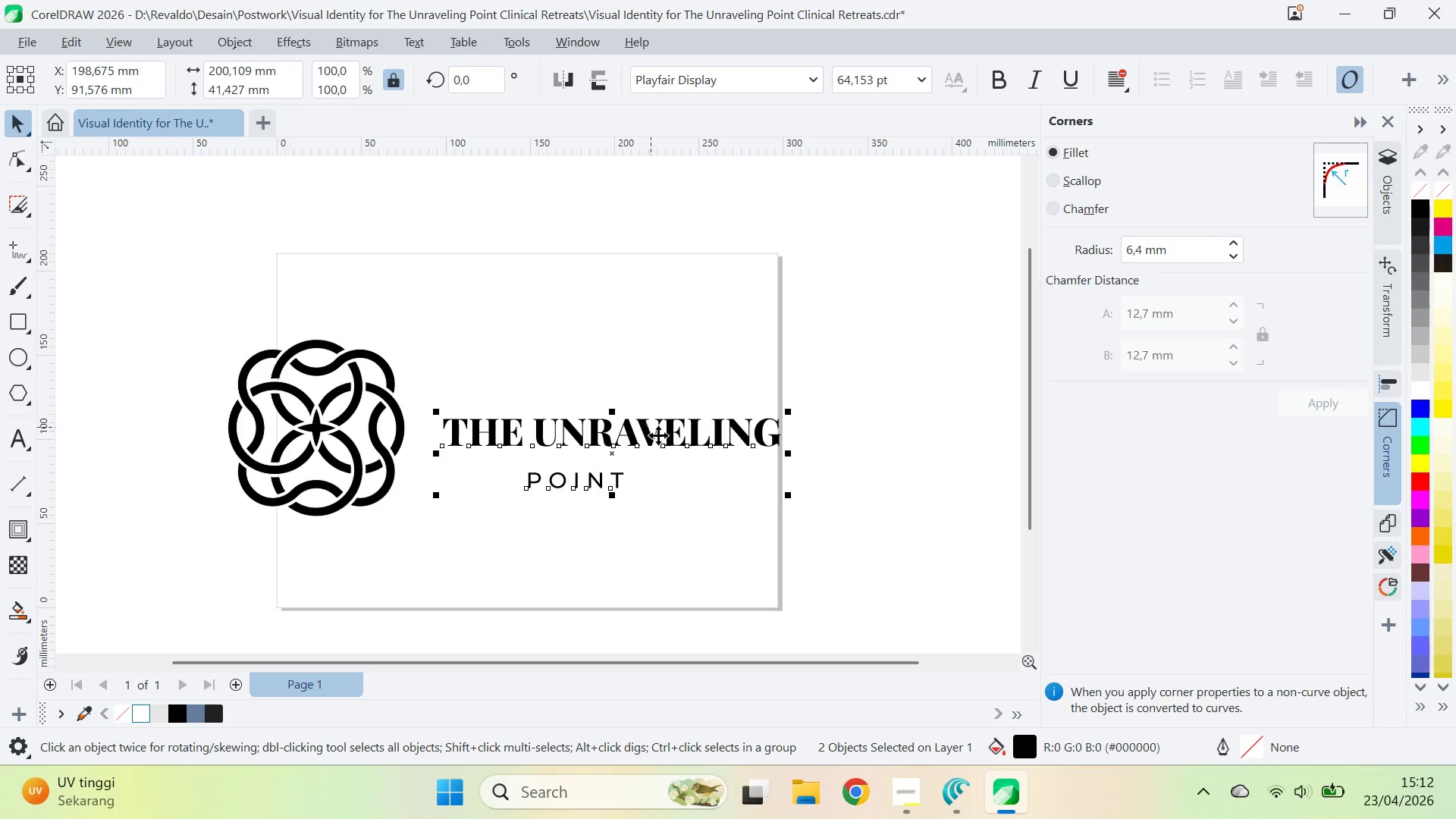 
key(C)
 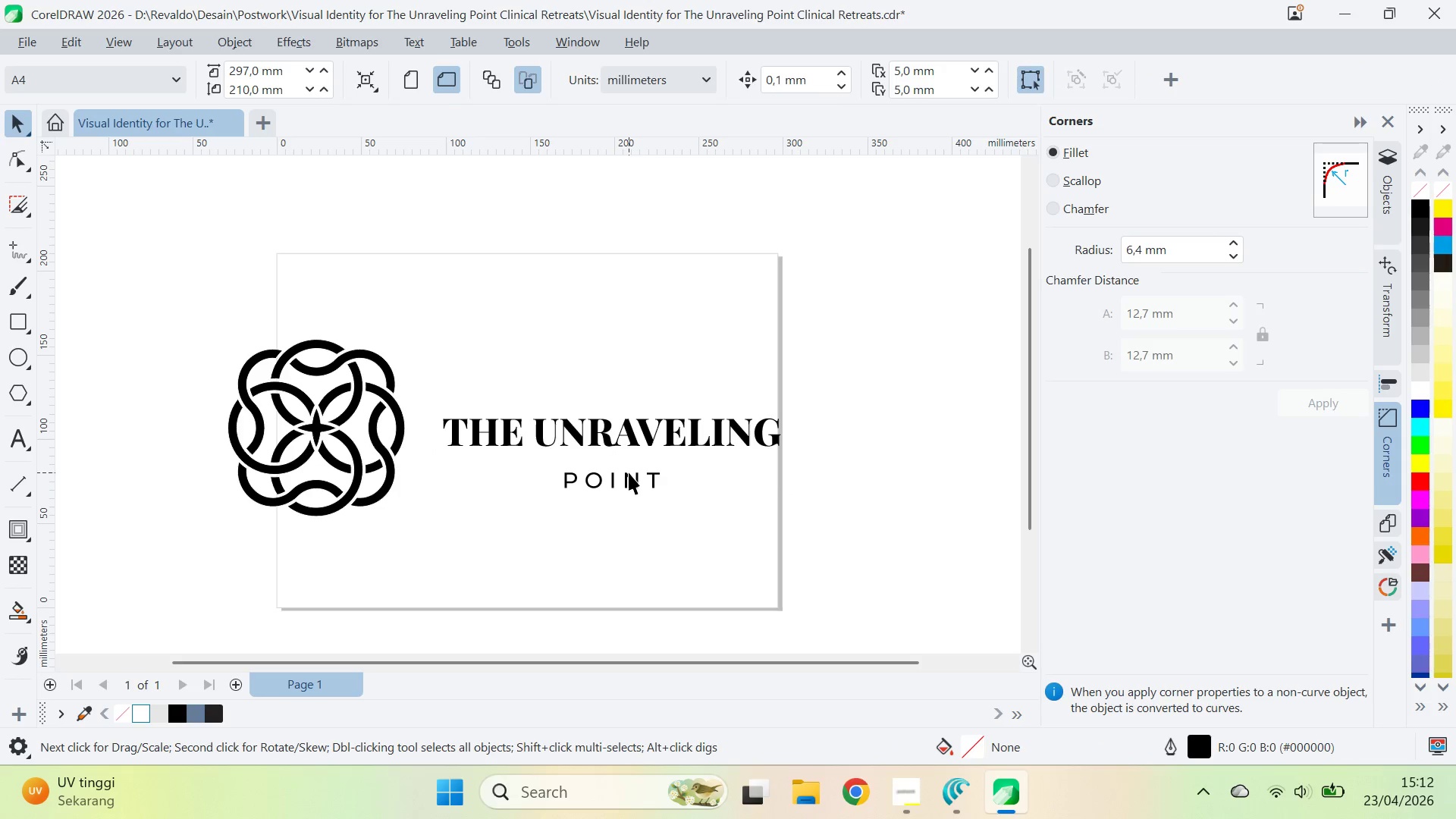 
left_click_drag(start_coordinate=[629, 472], to_coordinate=[625, 455])
 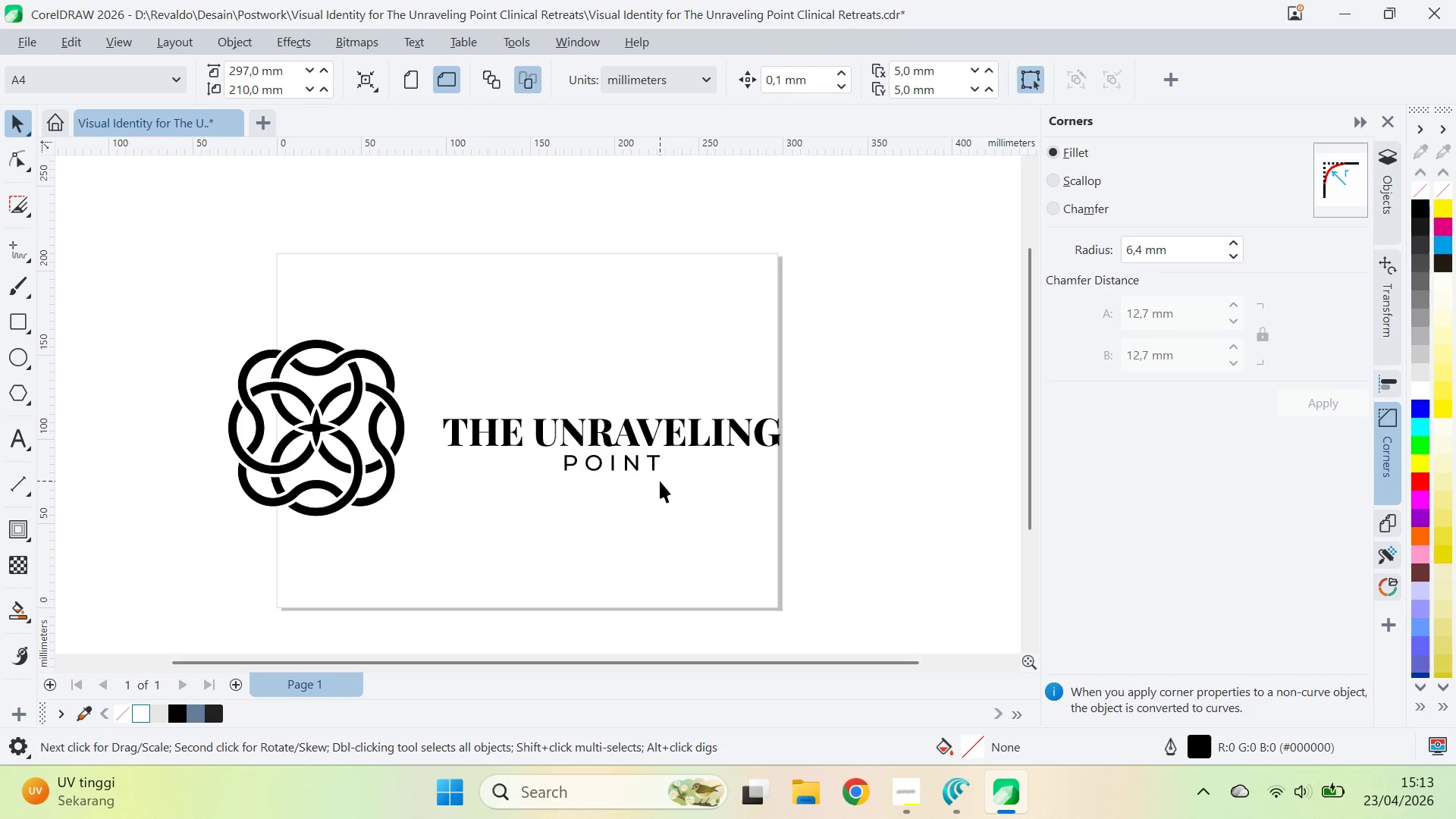 
hold_key(key=ShiftLeft, duration=1.83)
 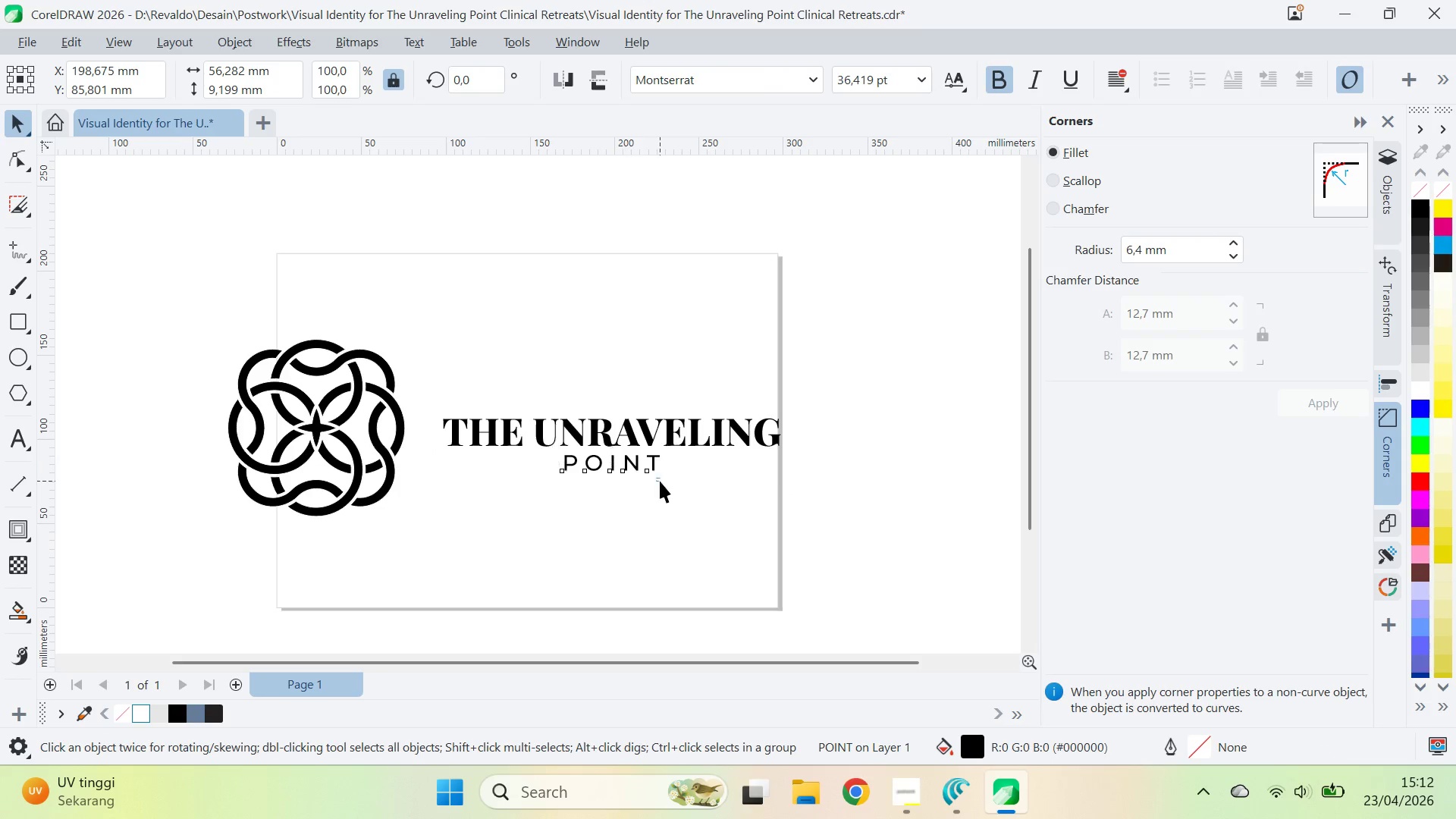 
left_click_drag(start_coordinate=[656, 478], to_coordinate=[660, 481])
 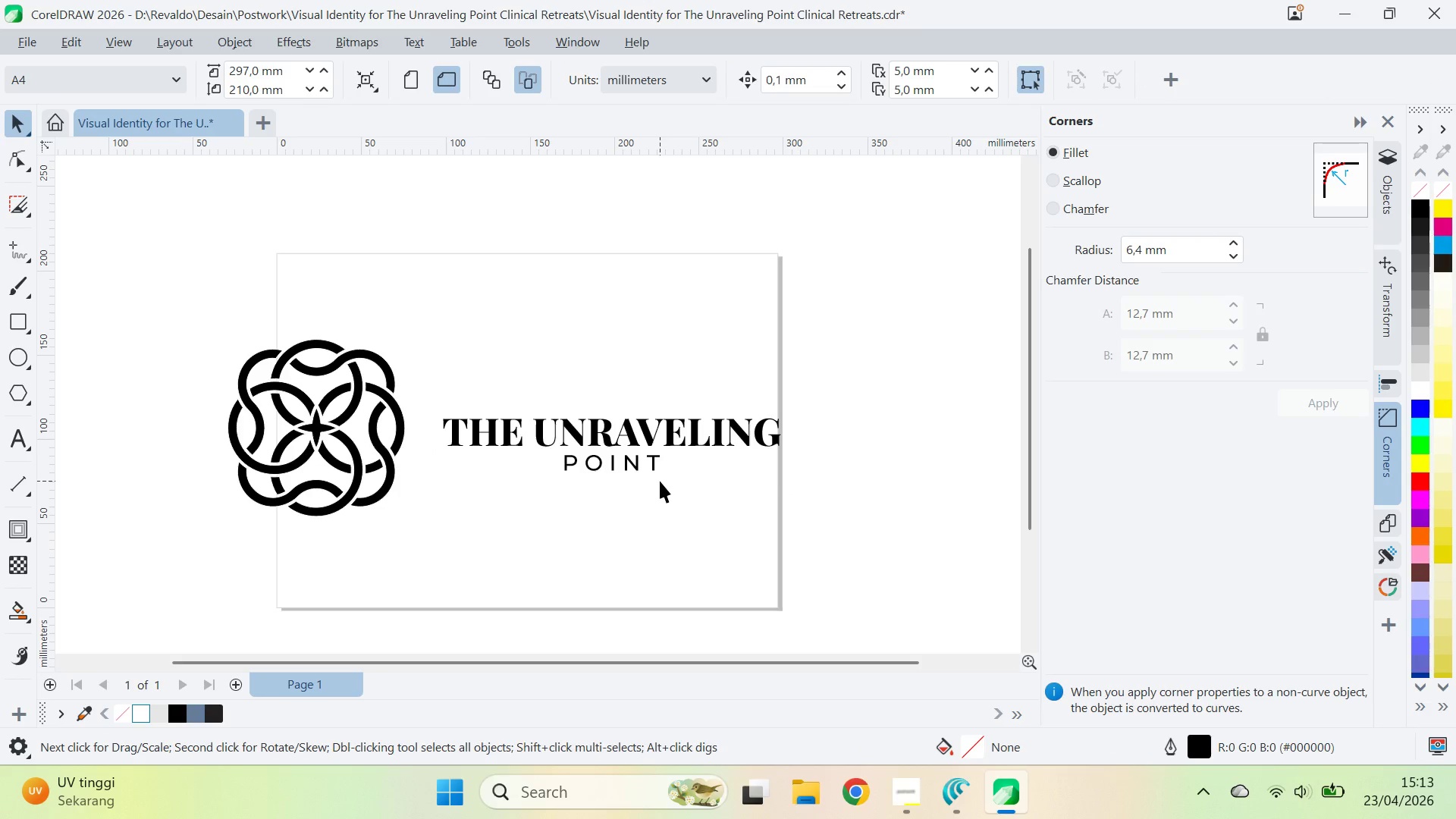 
key(Control+Z)
 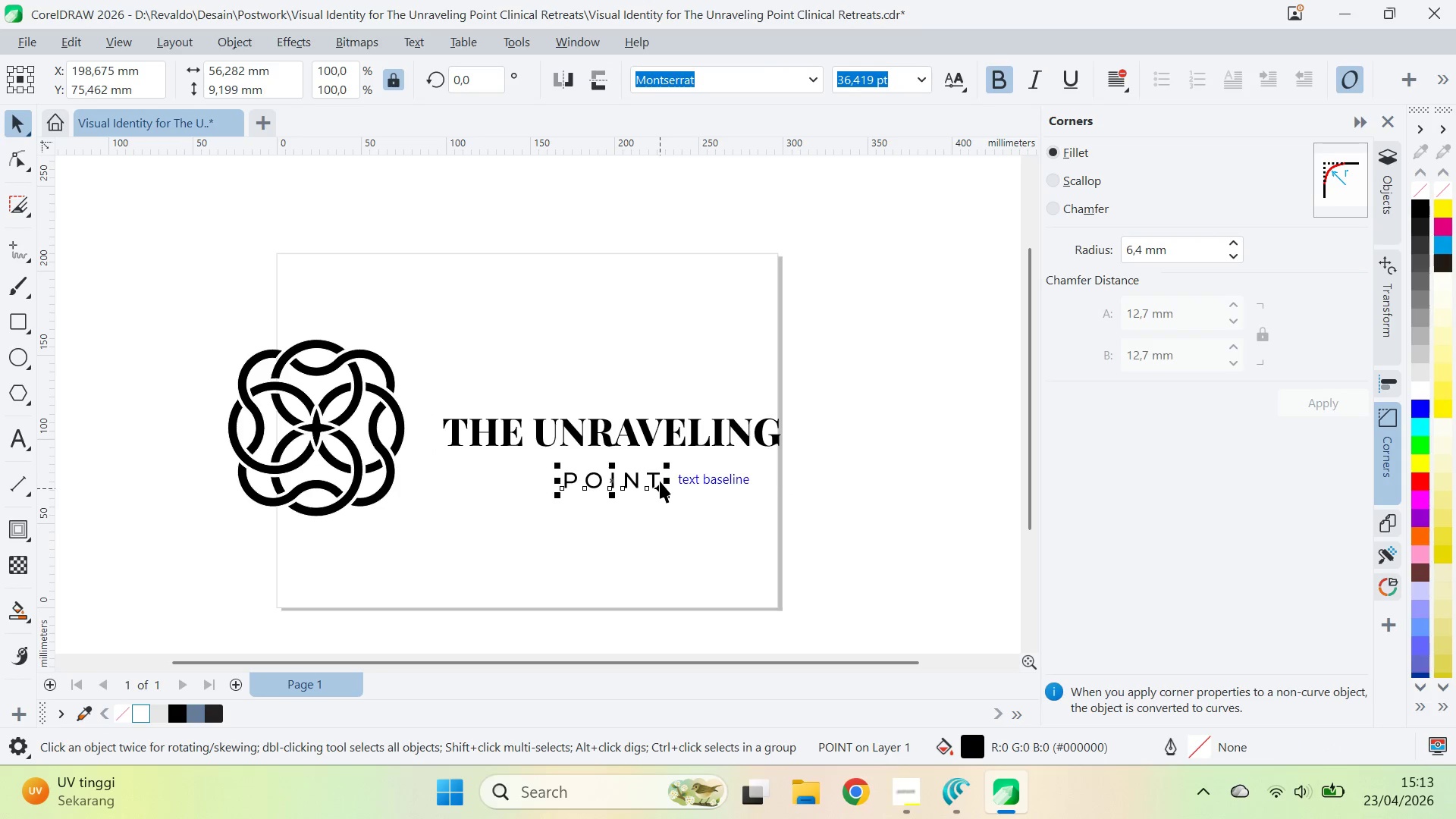 
key(Control+Z)
 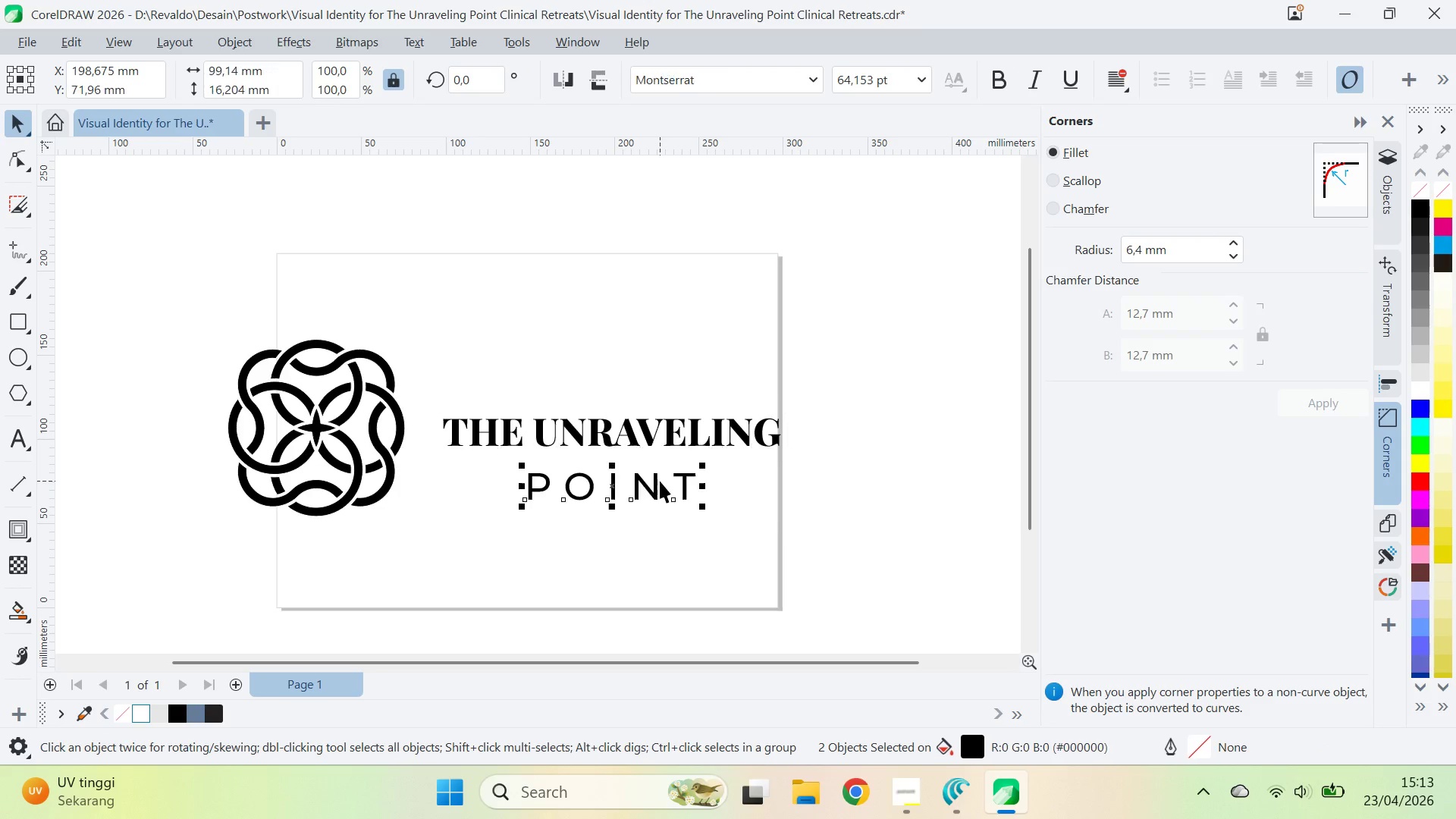 
key(Control+Z)
 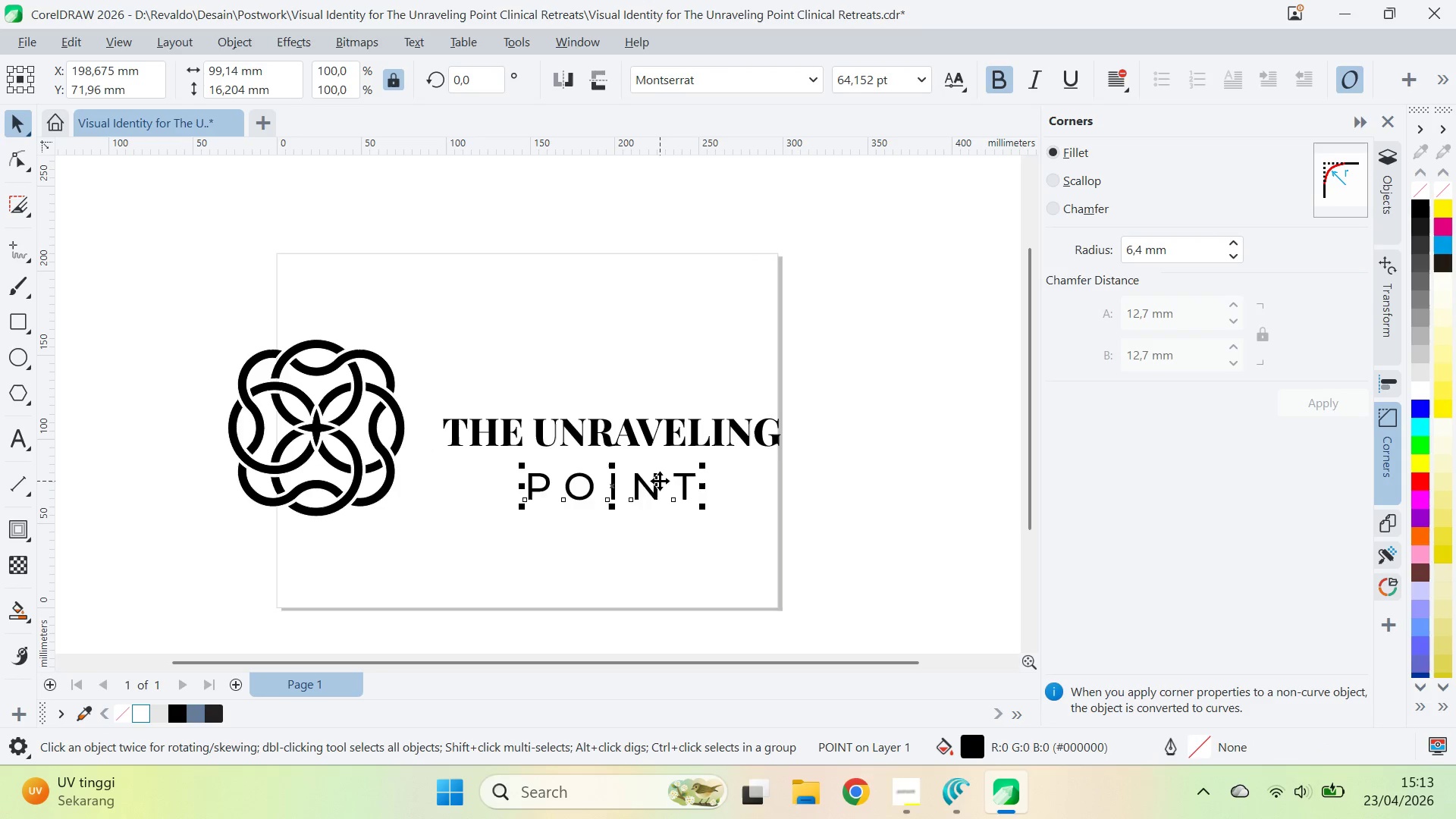 
key(Control+Z)
 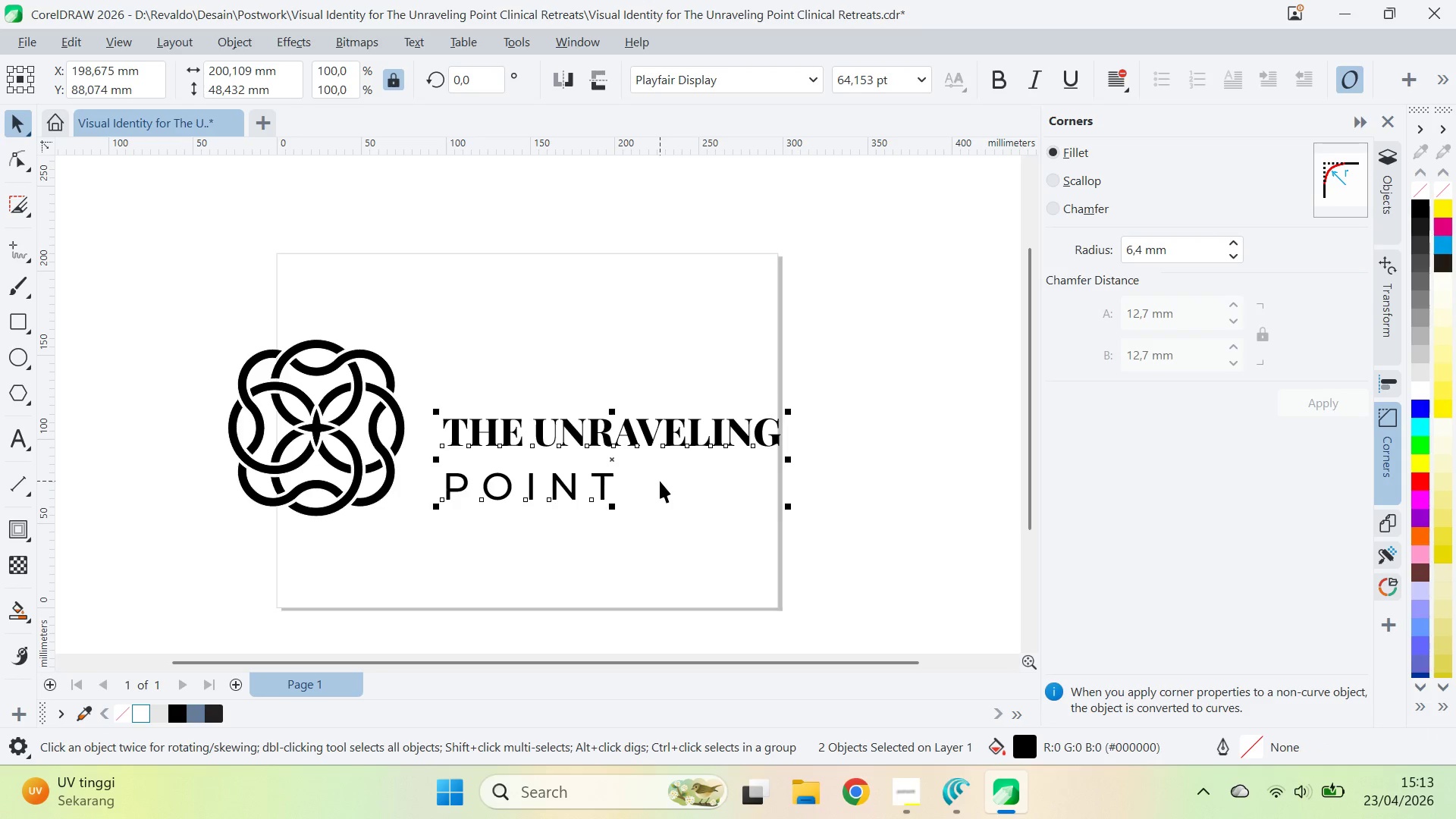 
key(Control+Z)
 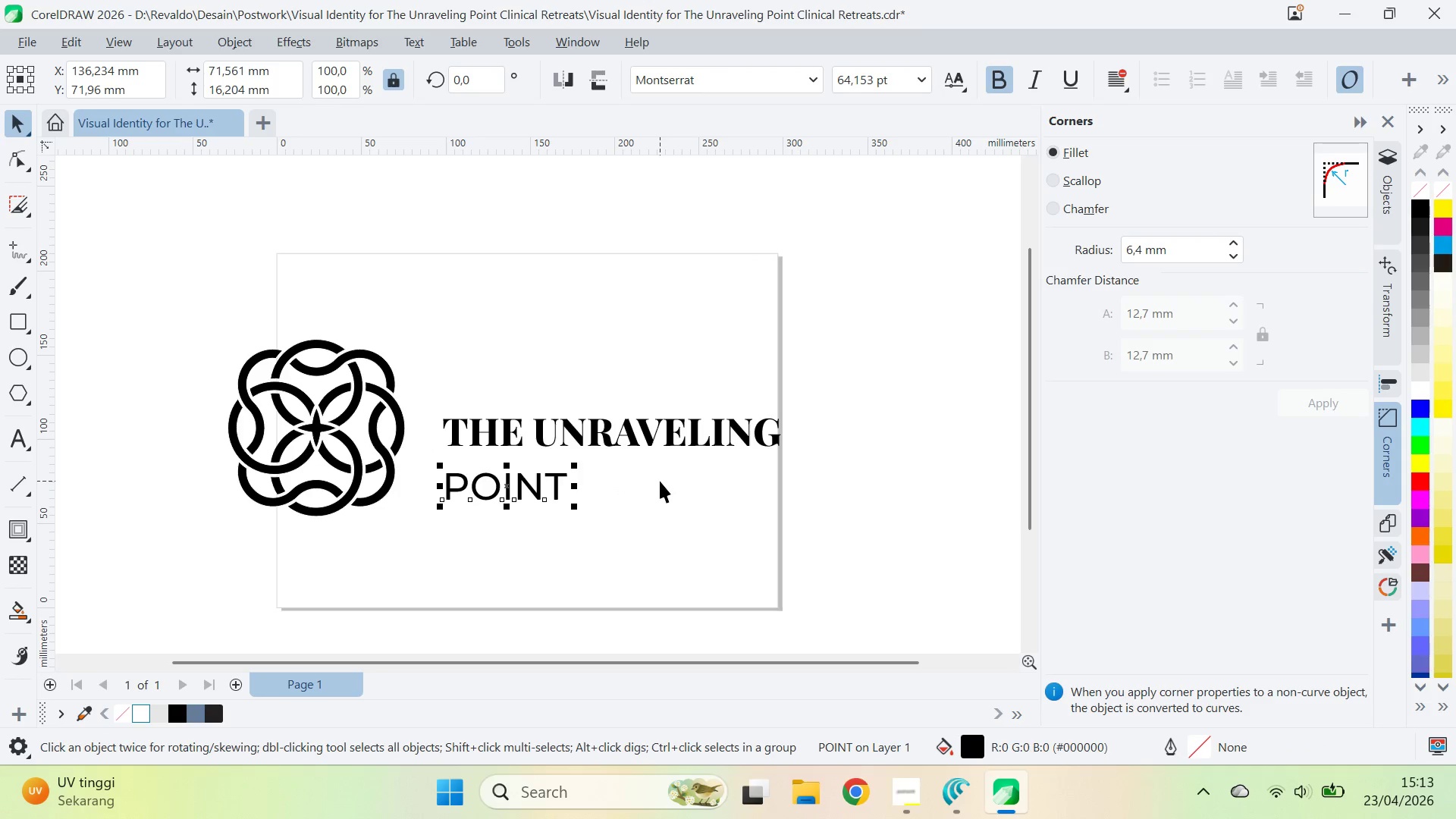 
key(Alt+Tab)
 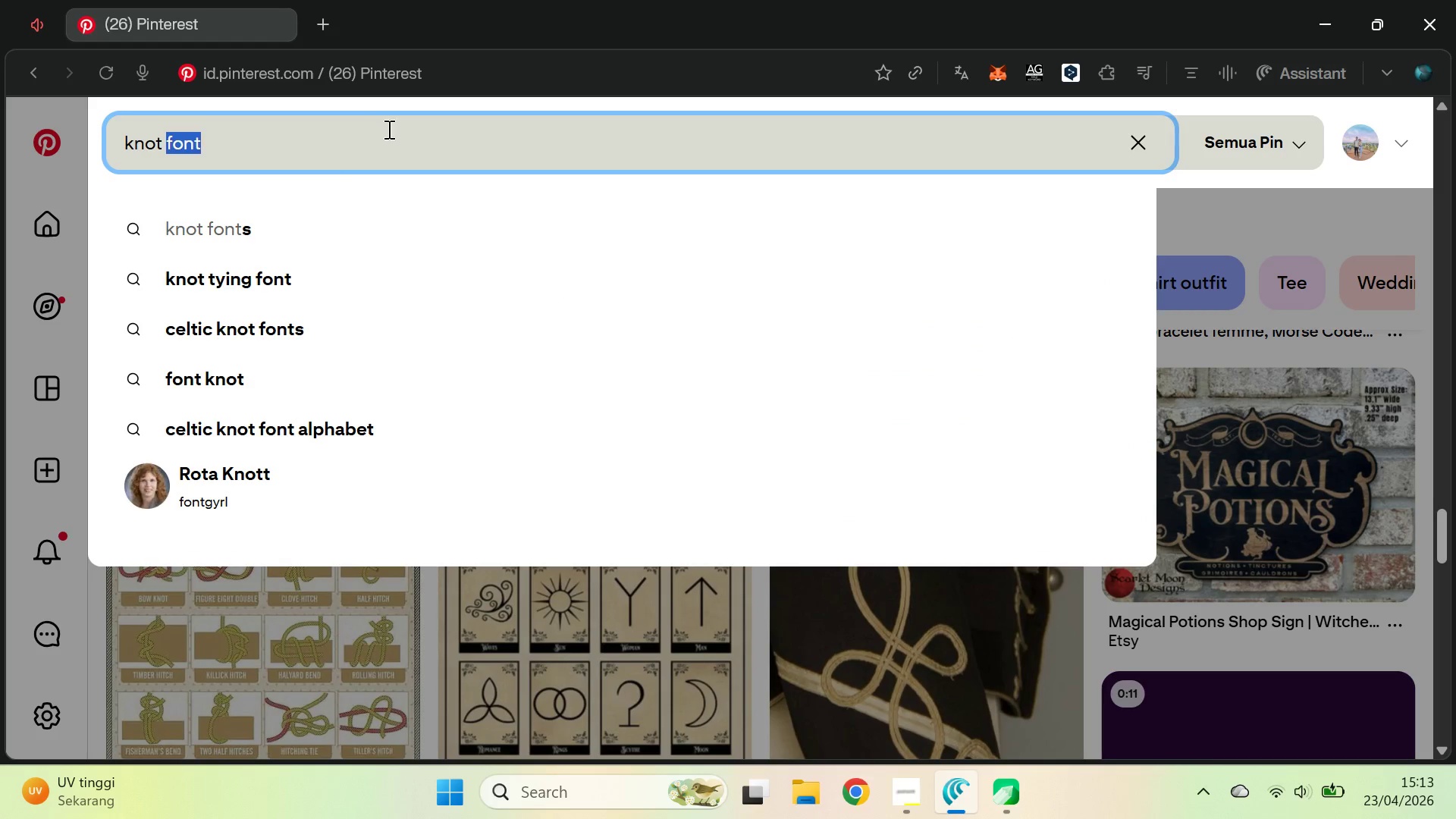 
type(logo)
 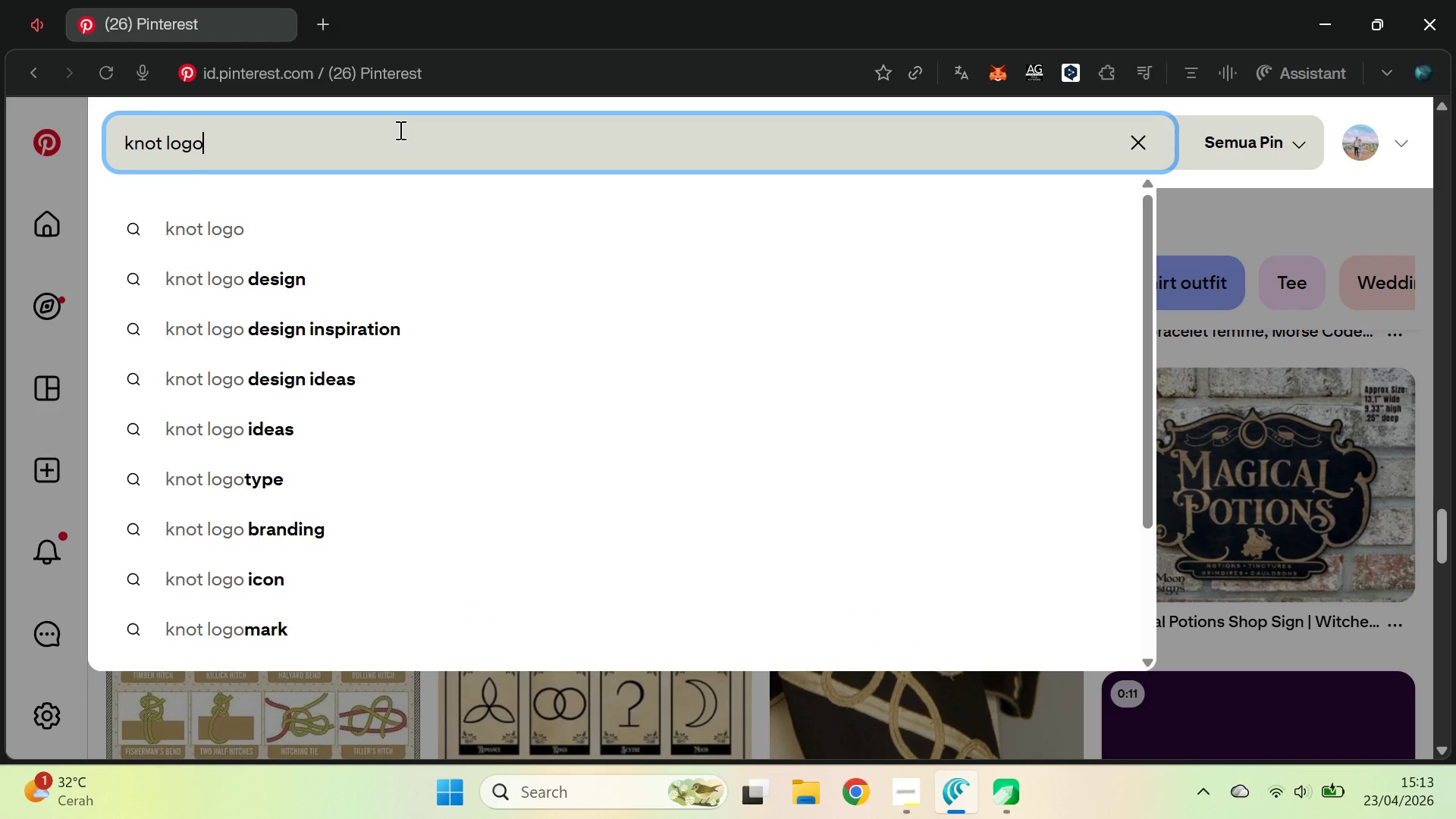 
key(Enter)
 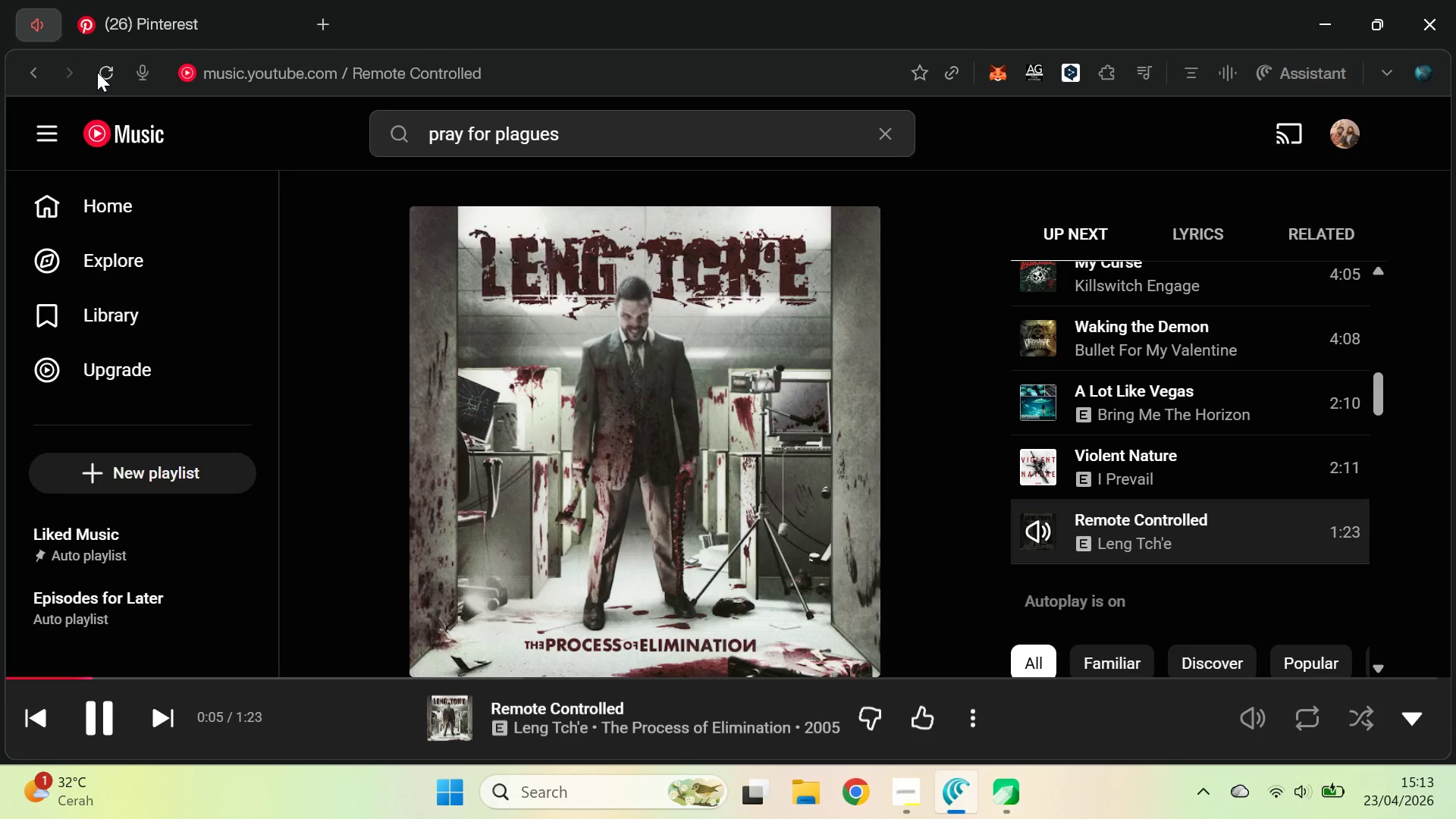 
left_click([87, 217])
 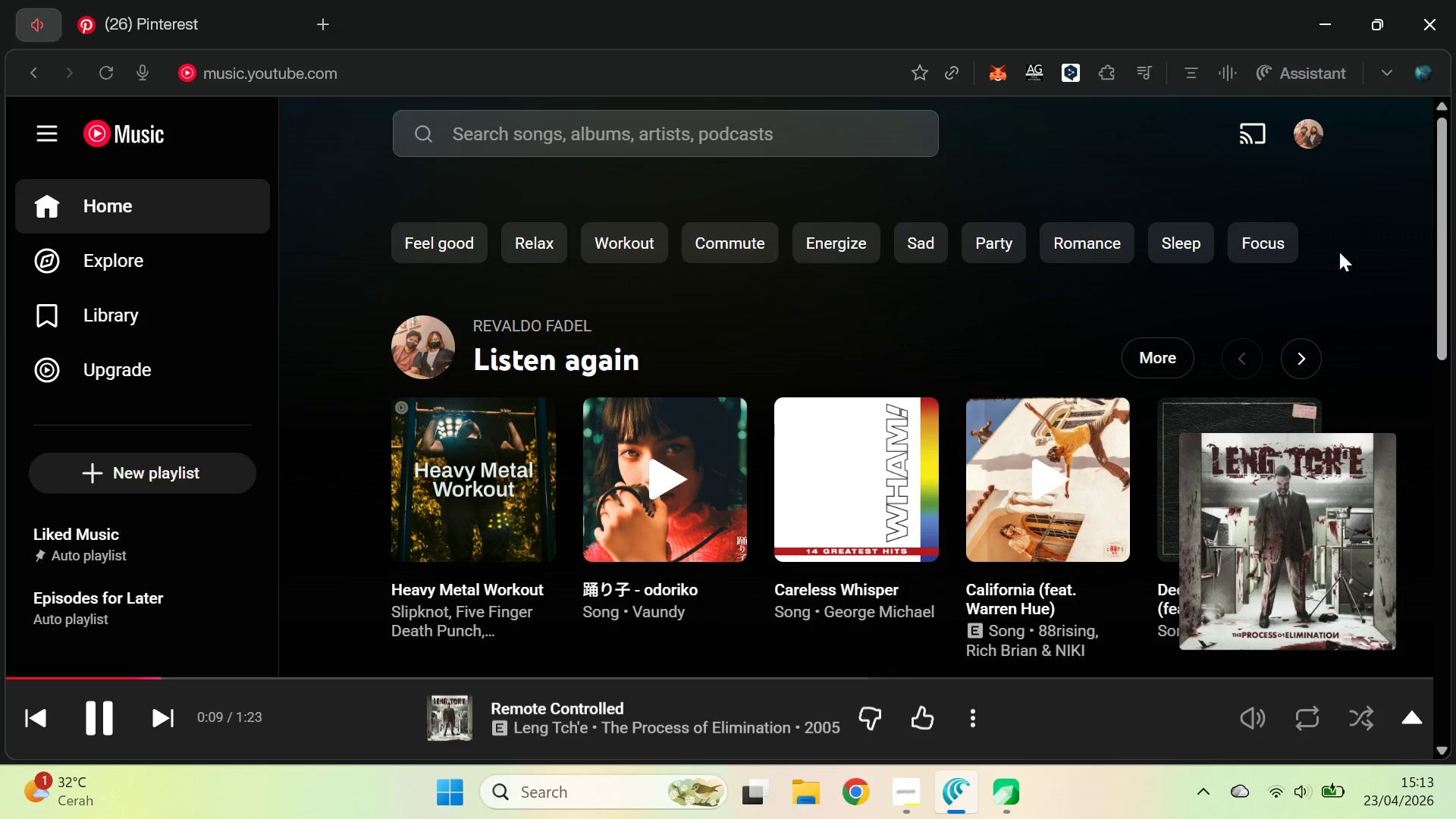 
left_click_drag(start_coordinate=[1447, 218], to_coordinate=[1373, 715])
 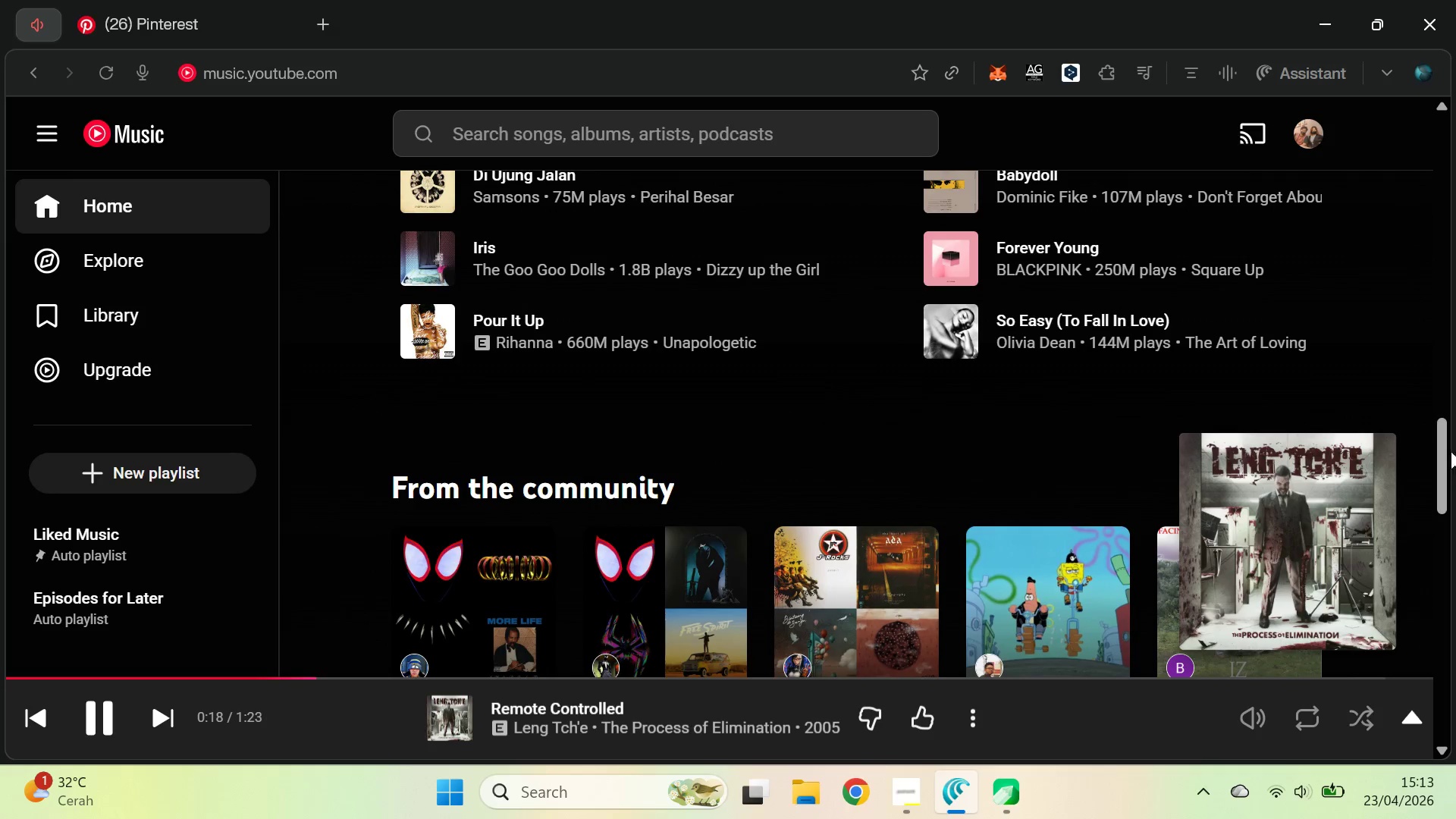 
left_click_drag(start_coordinate=[1437, 419], to_coordinate=[1454, 371])
 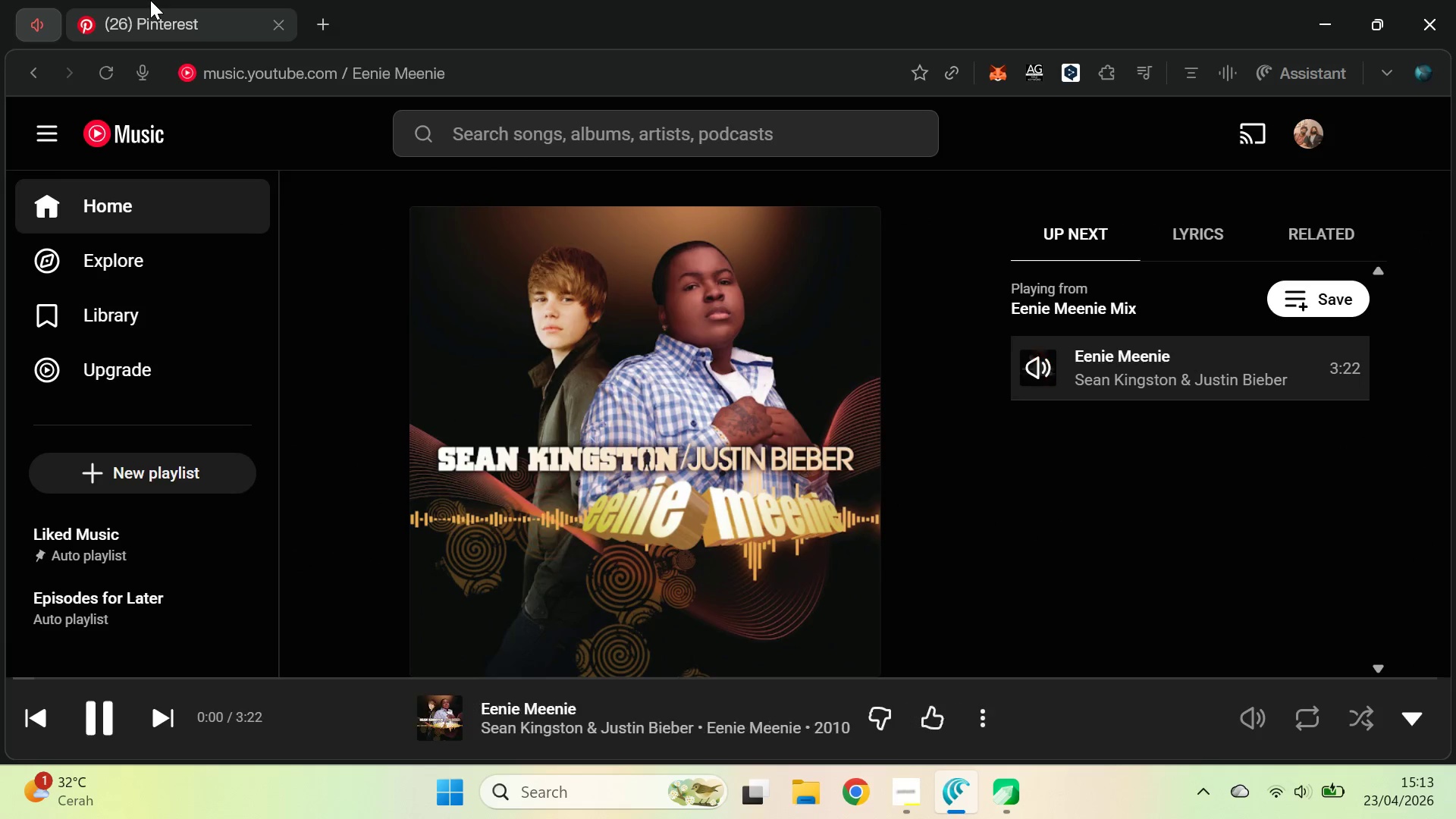 
left_click([150, 0])
 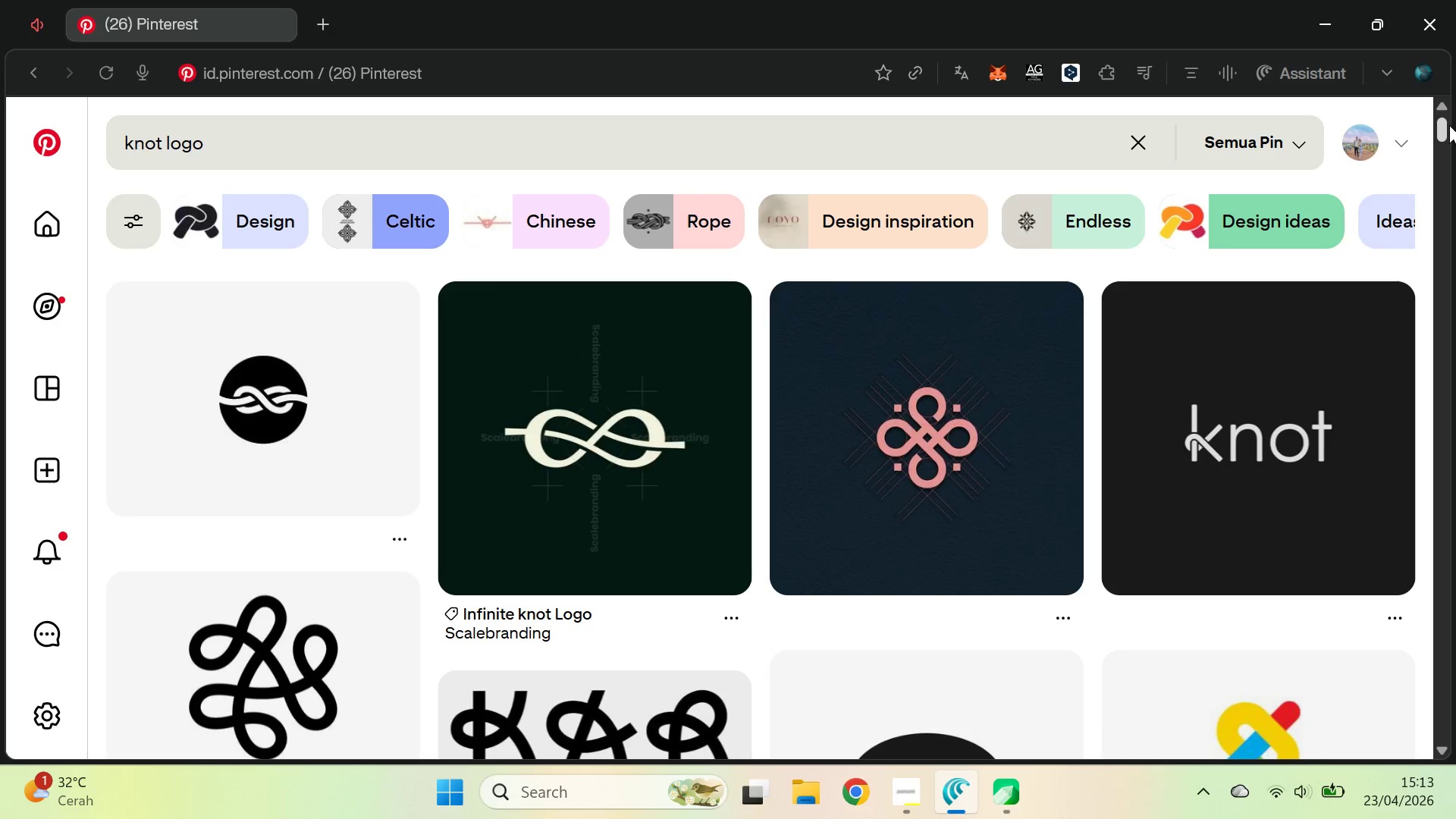 
left_click_drag(start_coordinate=[1445, 126], to_coordinate=[1441, 284])
 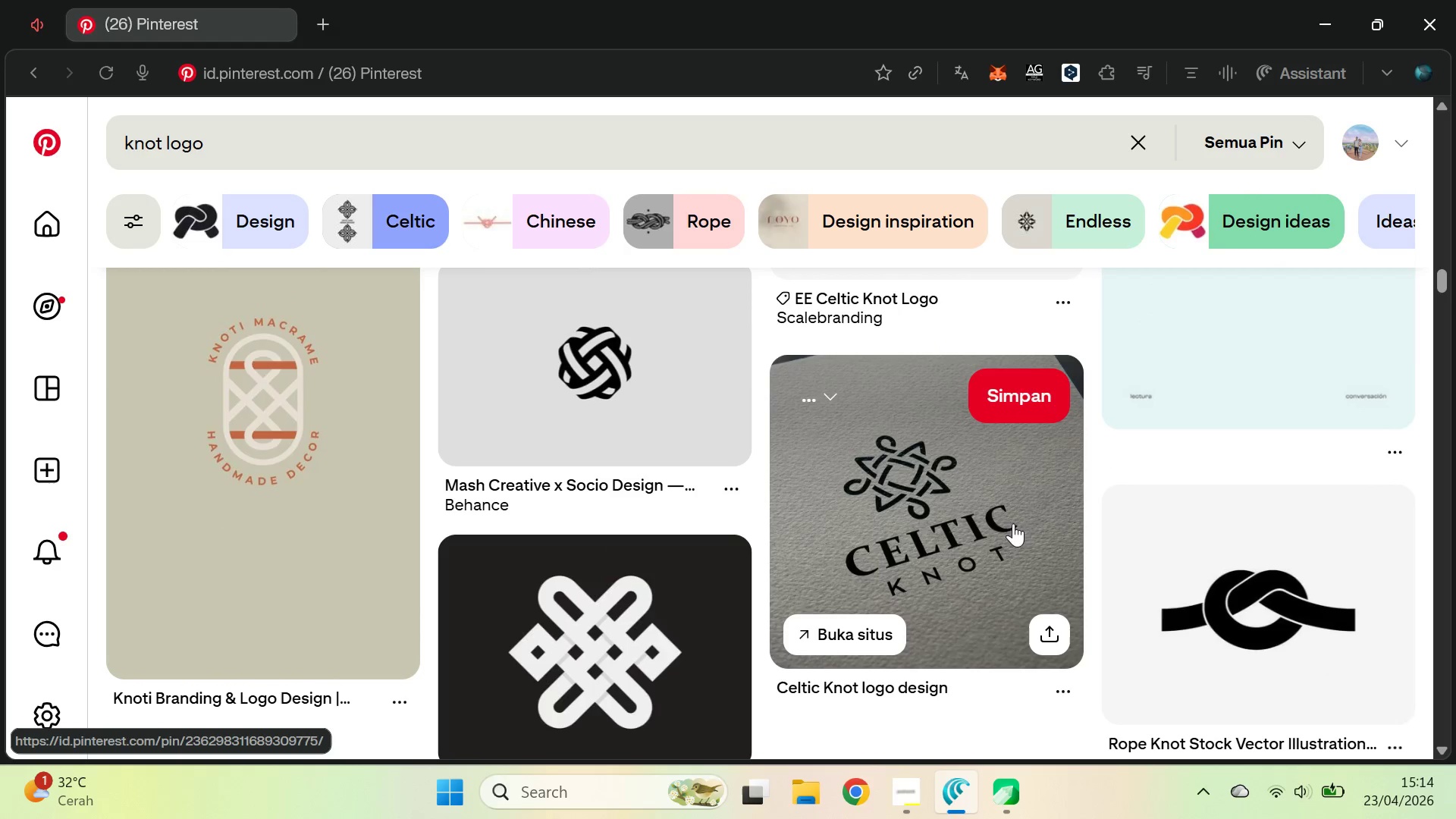 
key(Alt+AltLeft)
 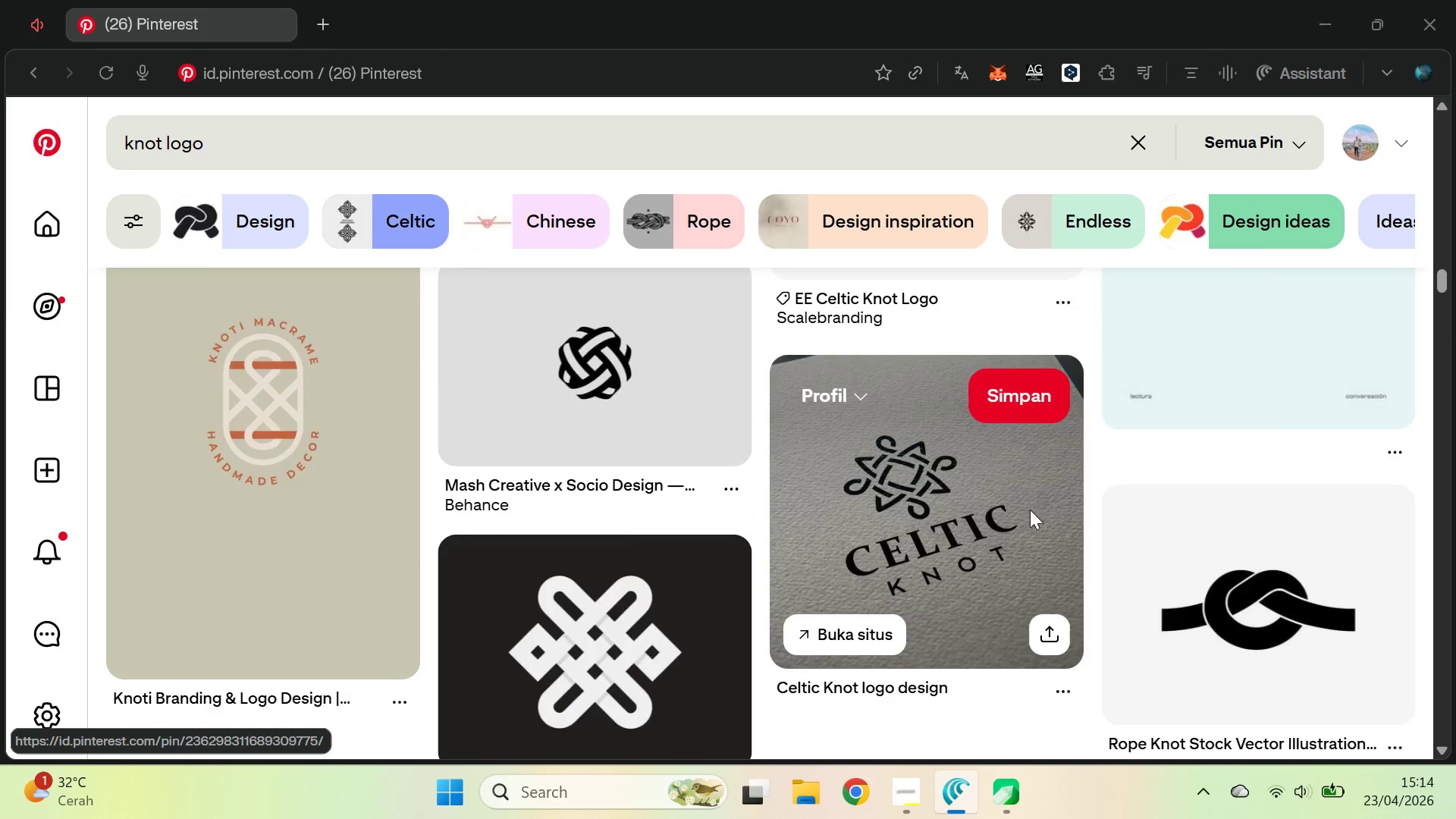 
key(Alt+Tab)
 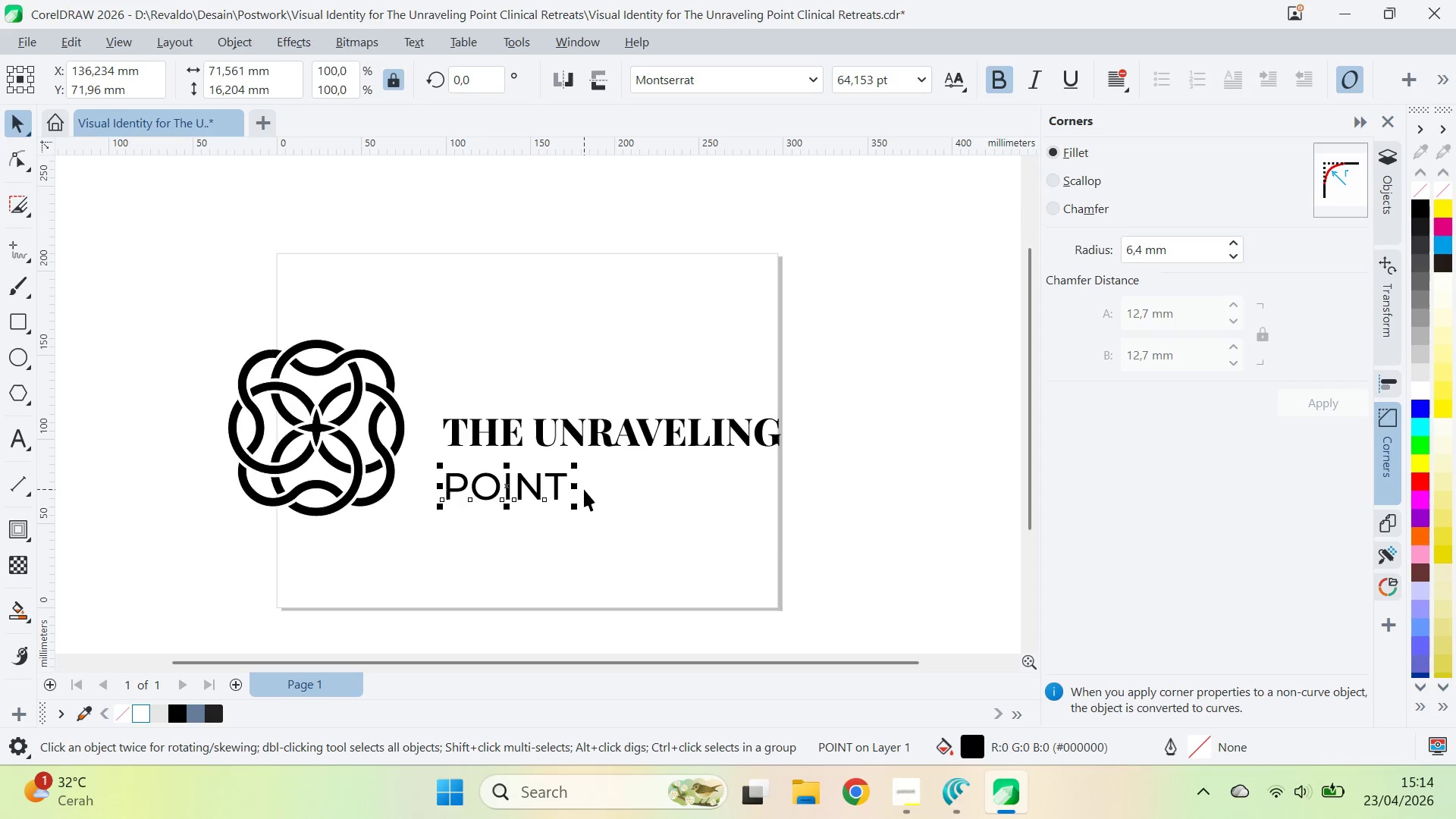 
key(Alt+AltLeft)
 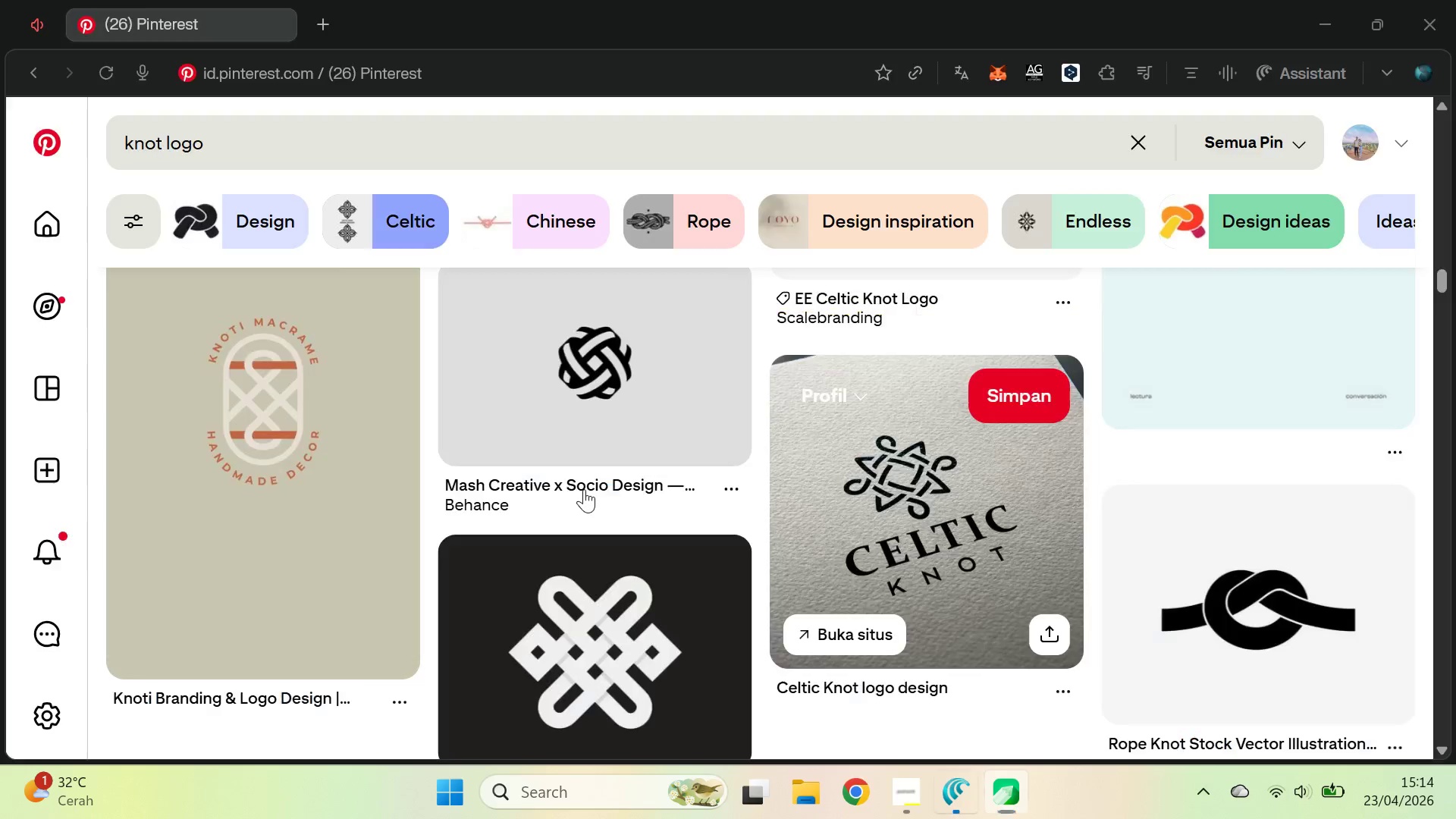 
key(Alt+Tab)
 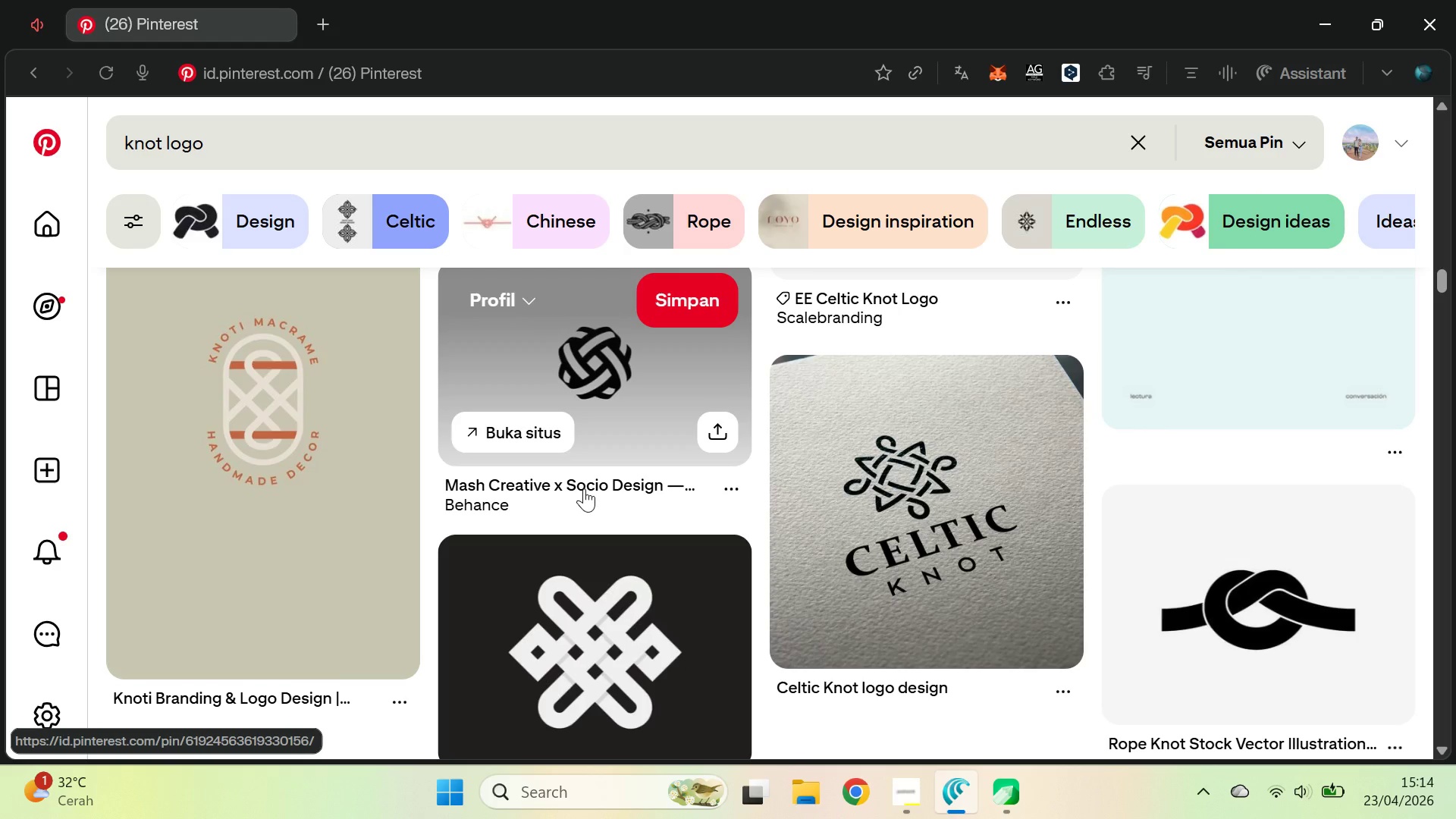 
key(Alt+AltLeft)
 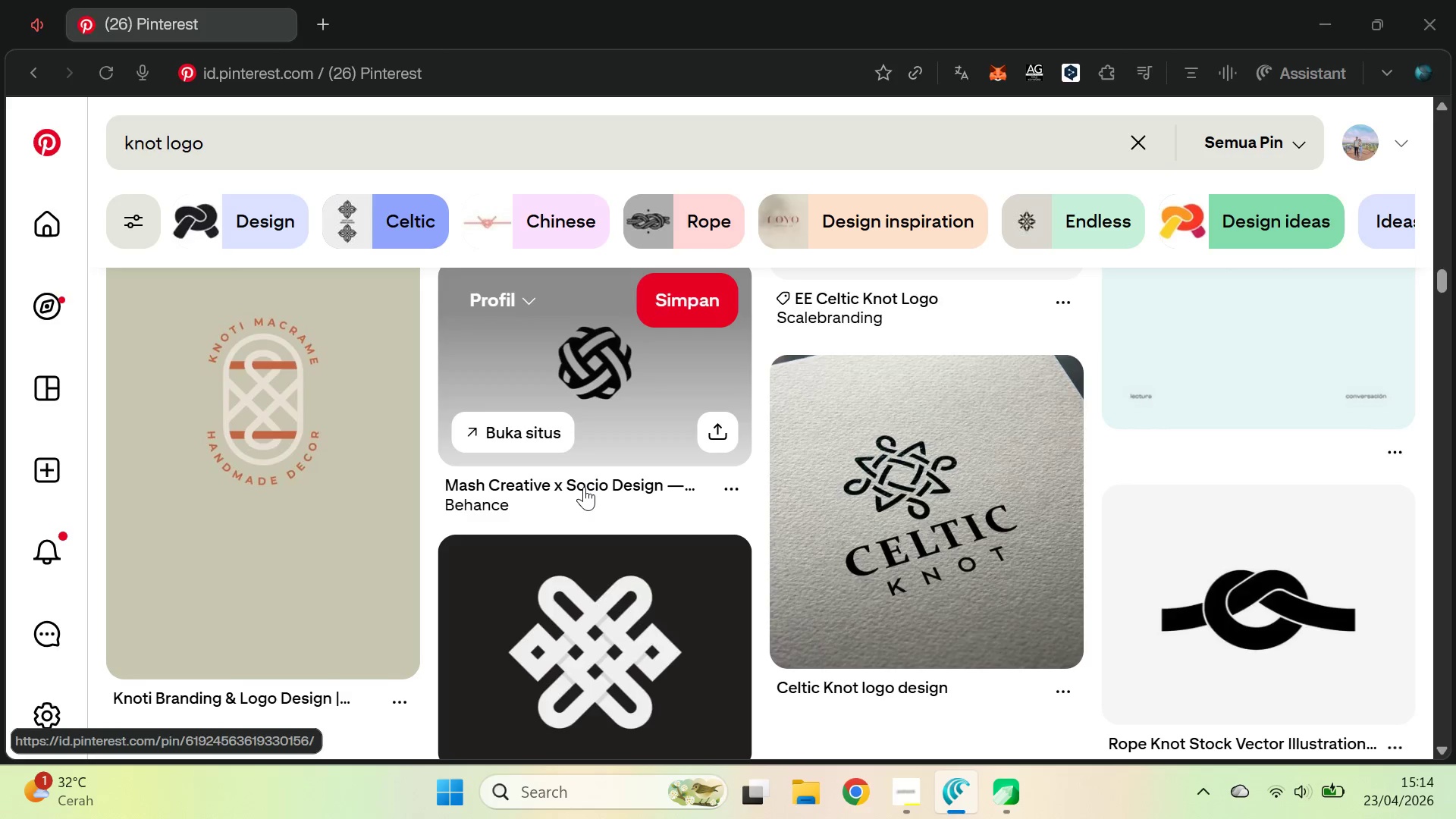 
key(Alt+Tab)
 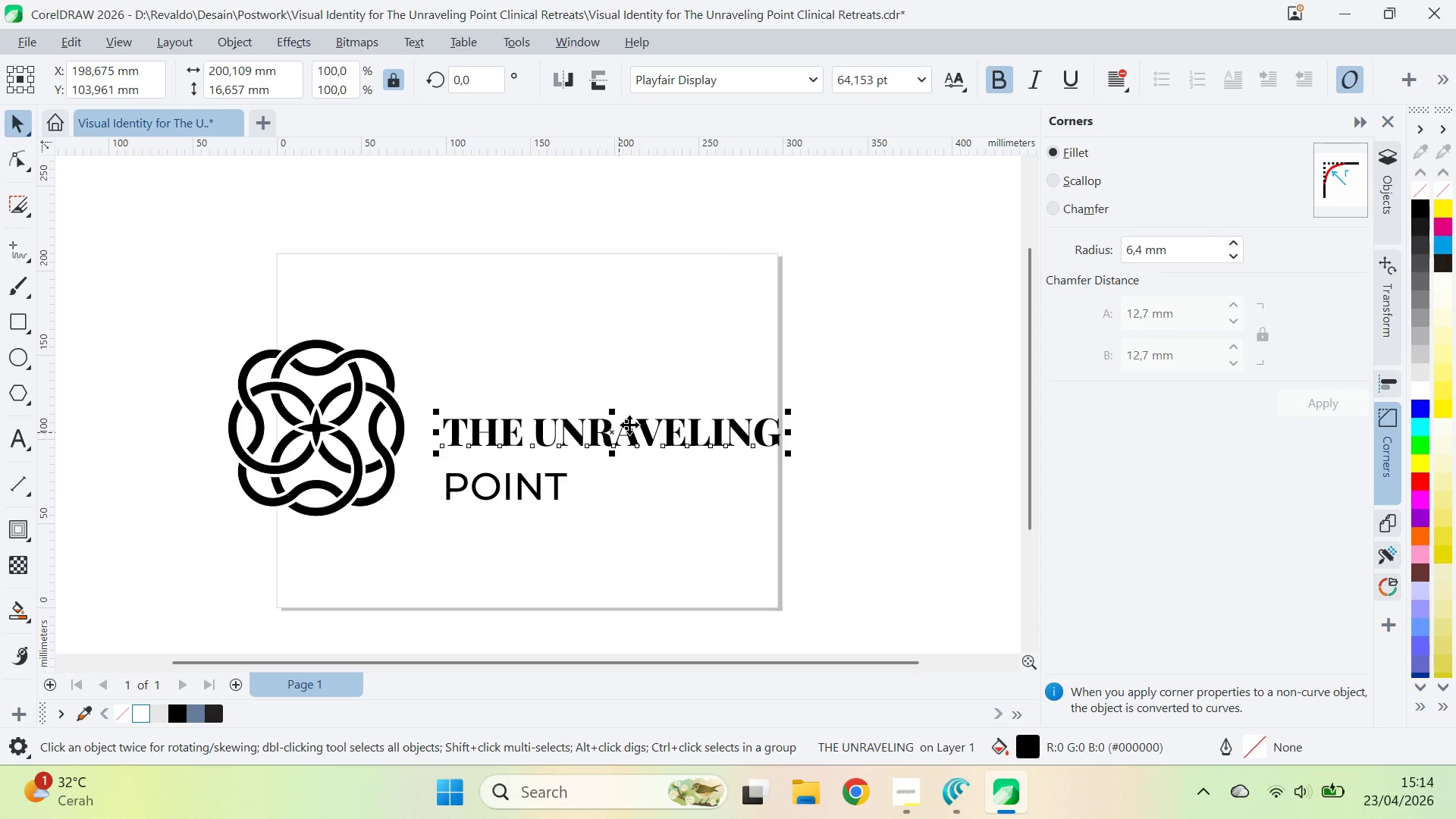 
key(Alt+Tab)
 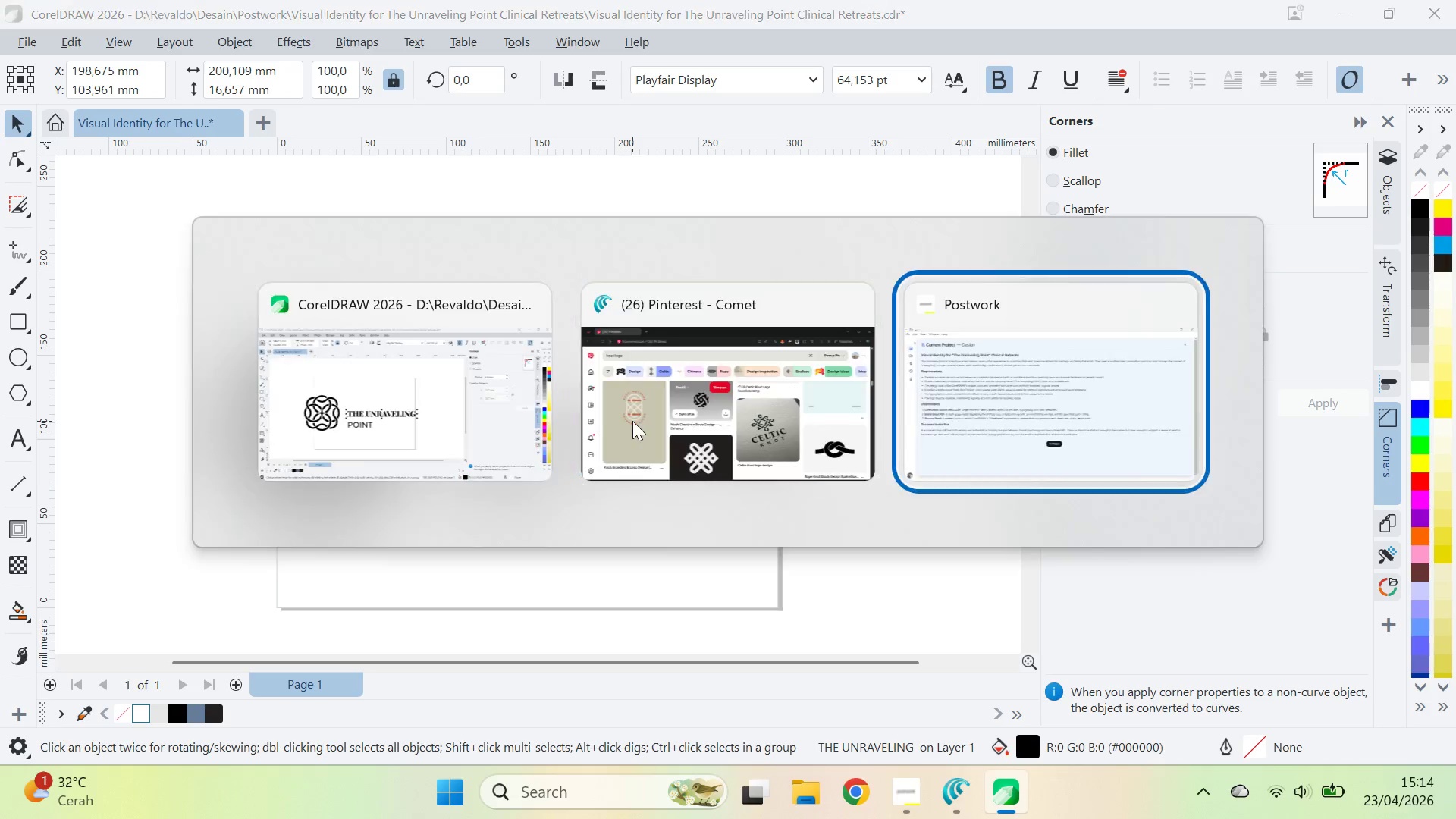 
key(Alt+Tab)
 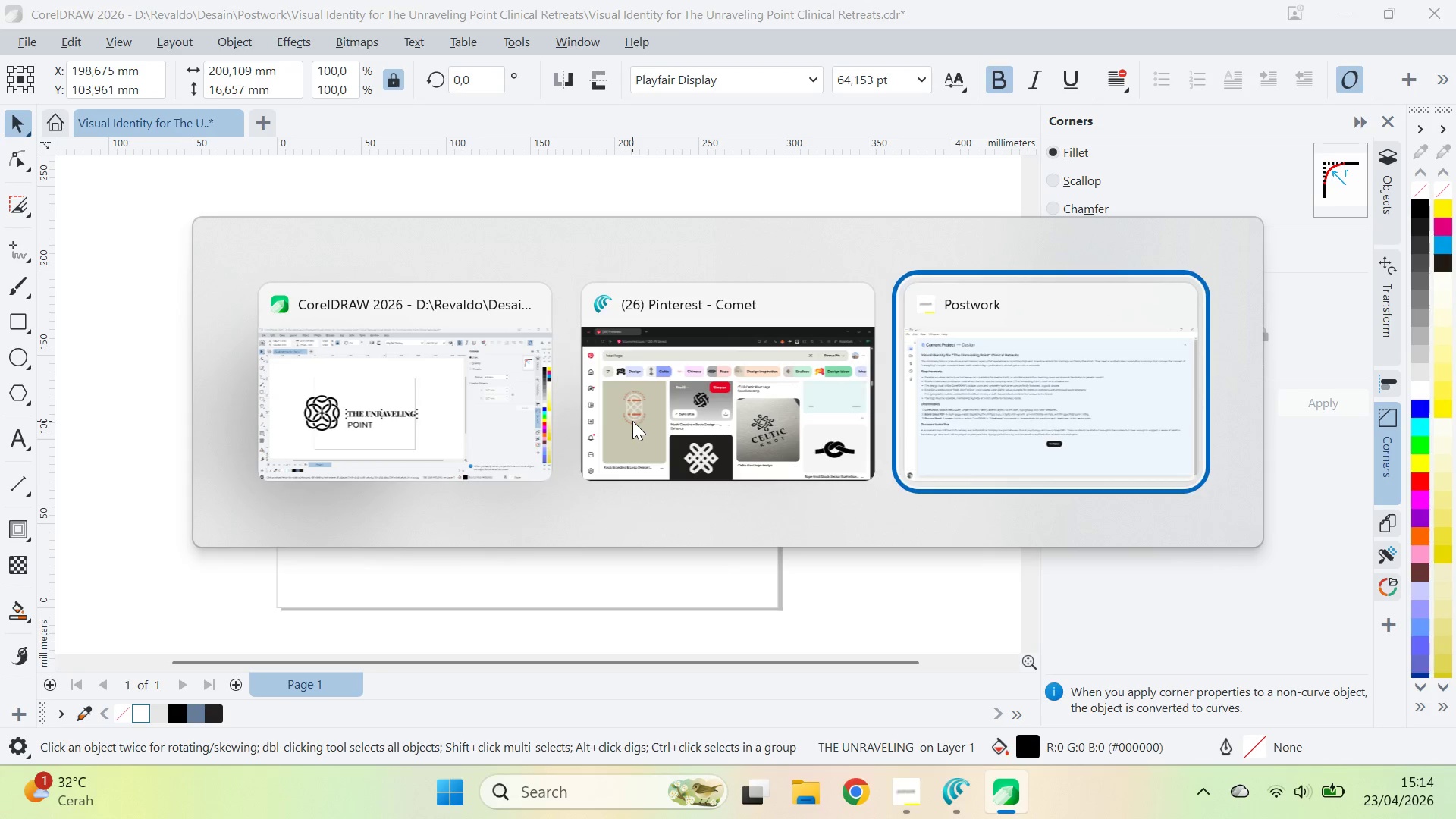 
key(Alt+Tab)
 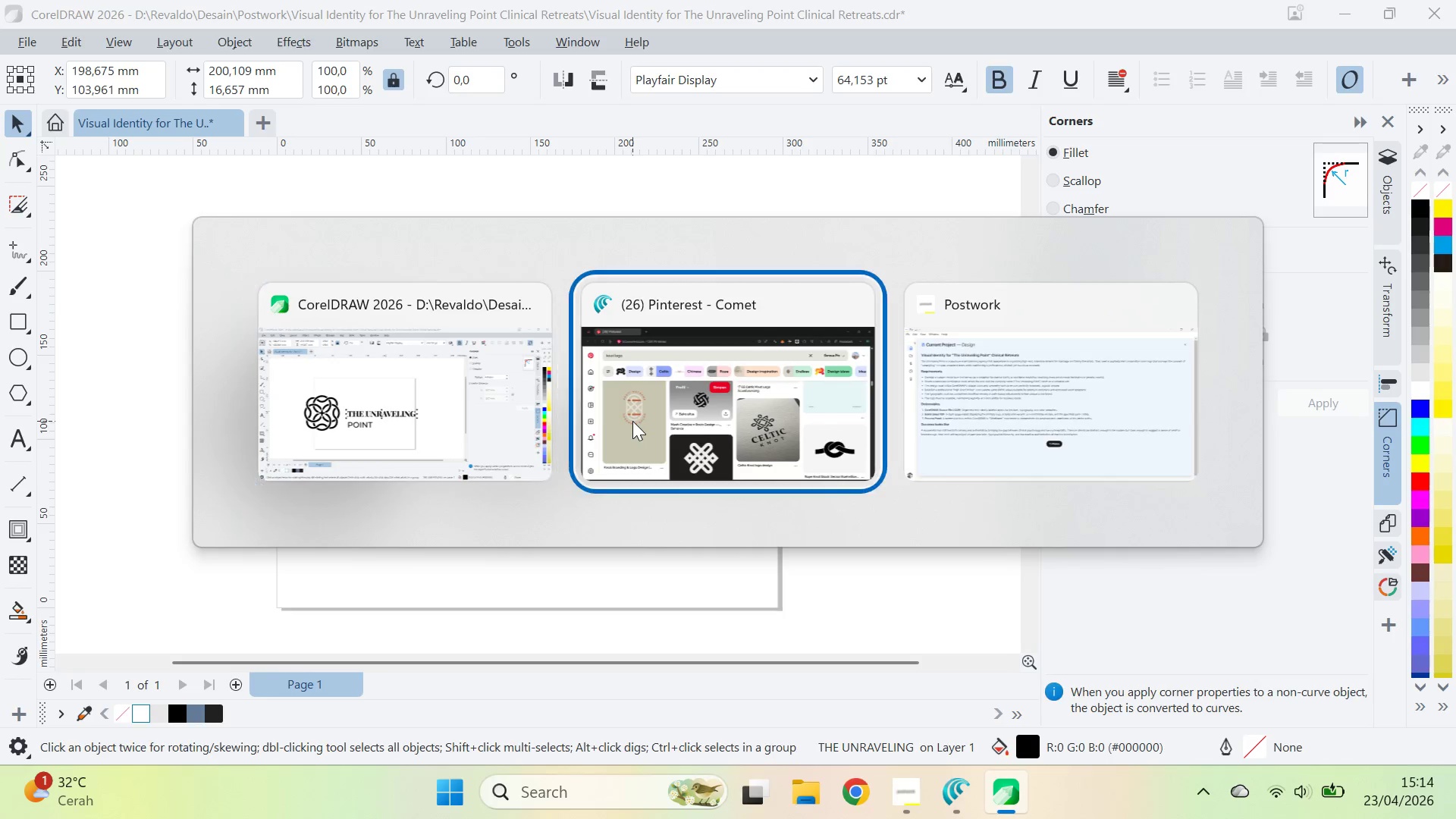 
key(Alt+Tab)
 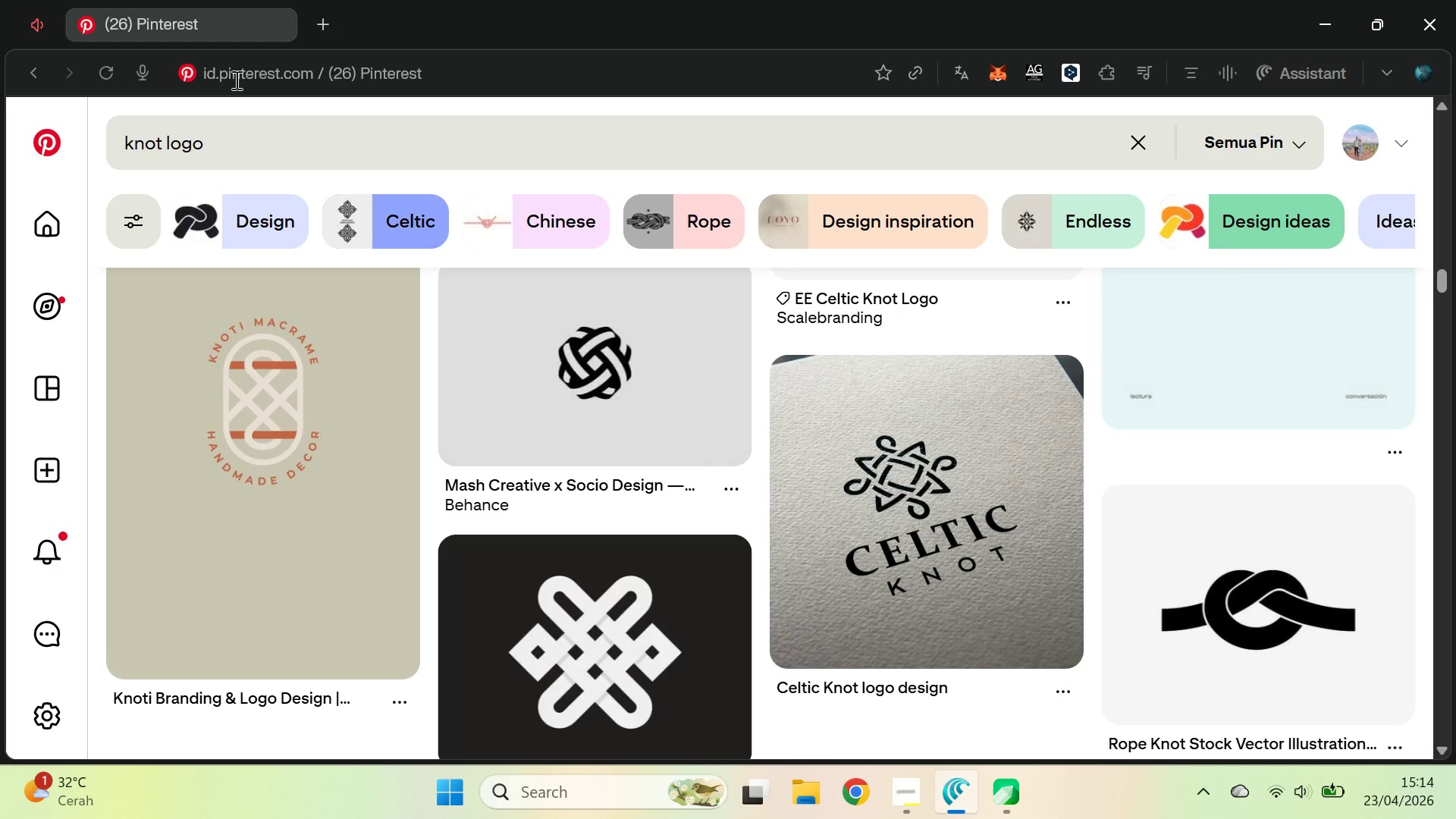 
hold_key(key=ControlLeft, duration=0.72)
left_click([47, 133])
 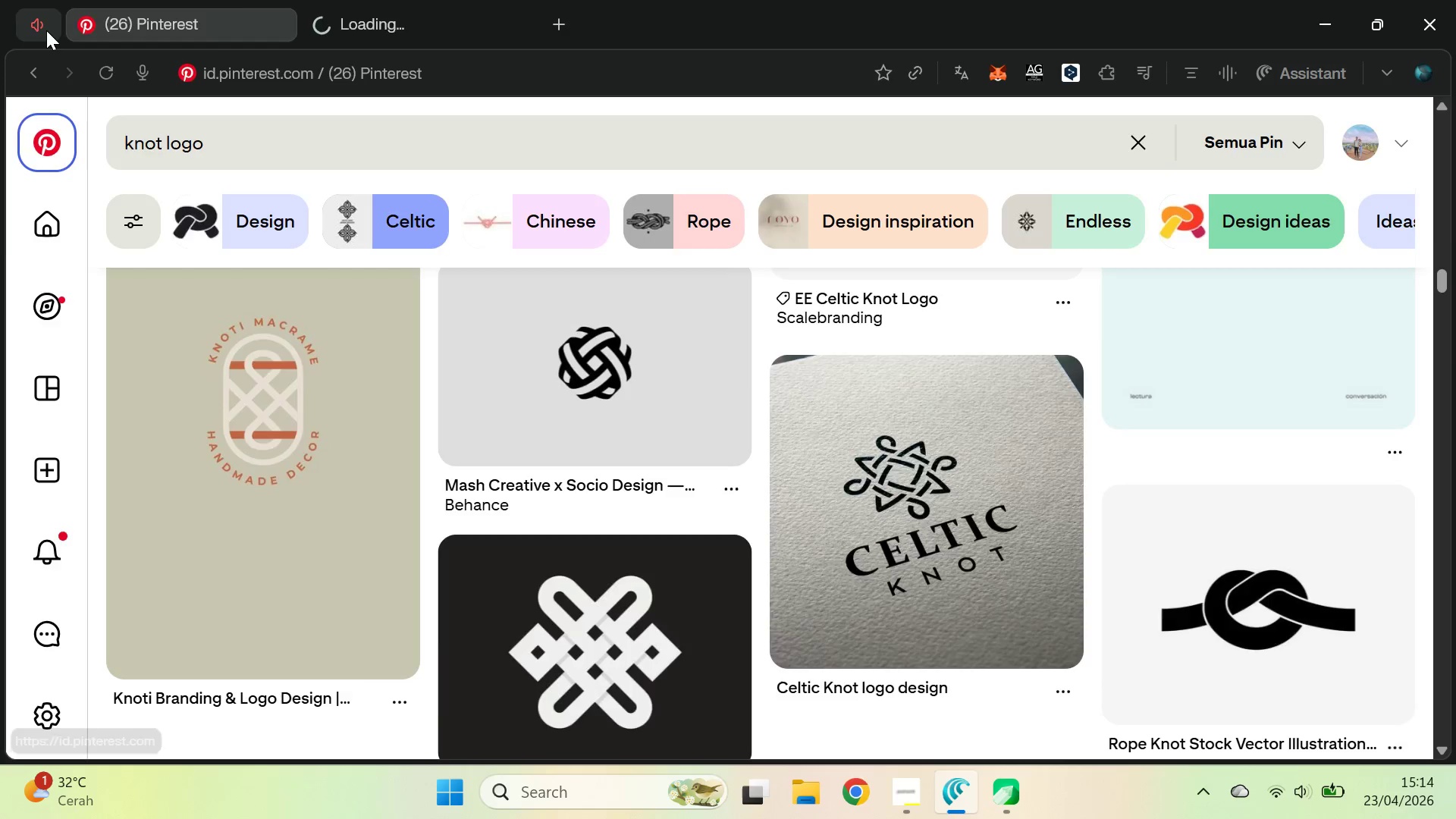 
left_click([46, 30])
 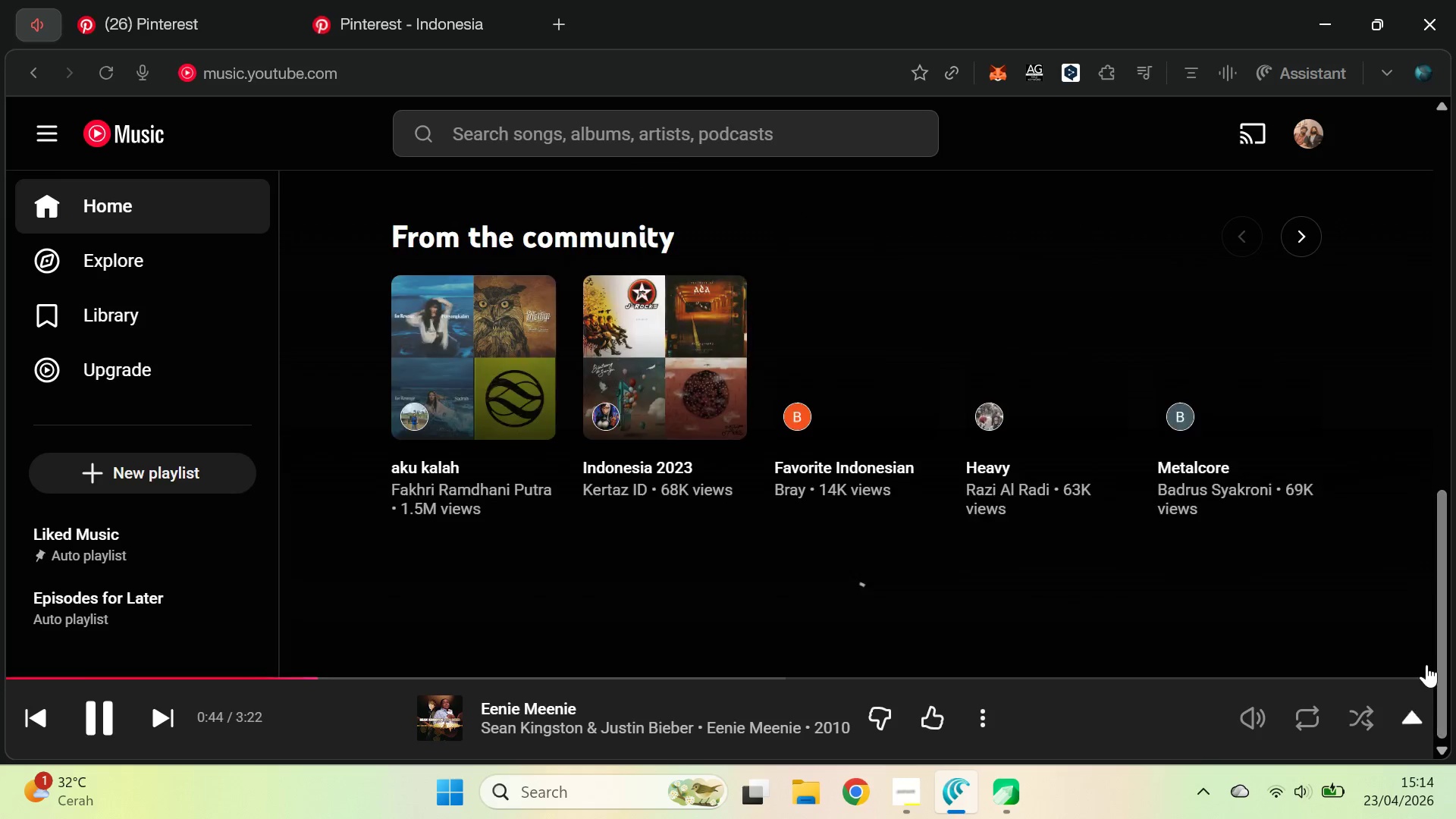 
wait(5.58)
 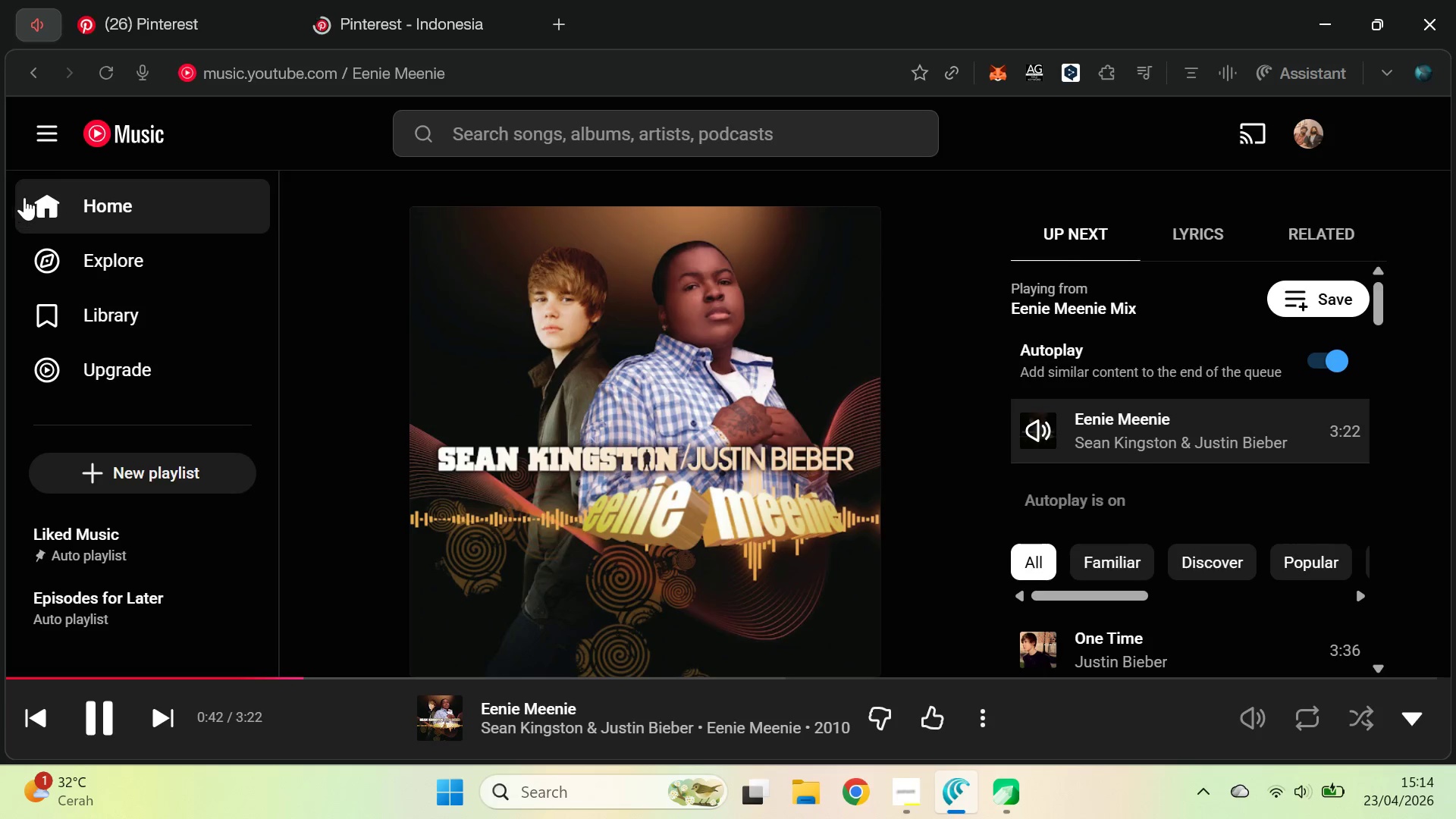 
left_click_drag(start_coordinate=[1445, 444], to_coordinate=[1454, 326])
 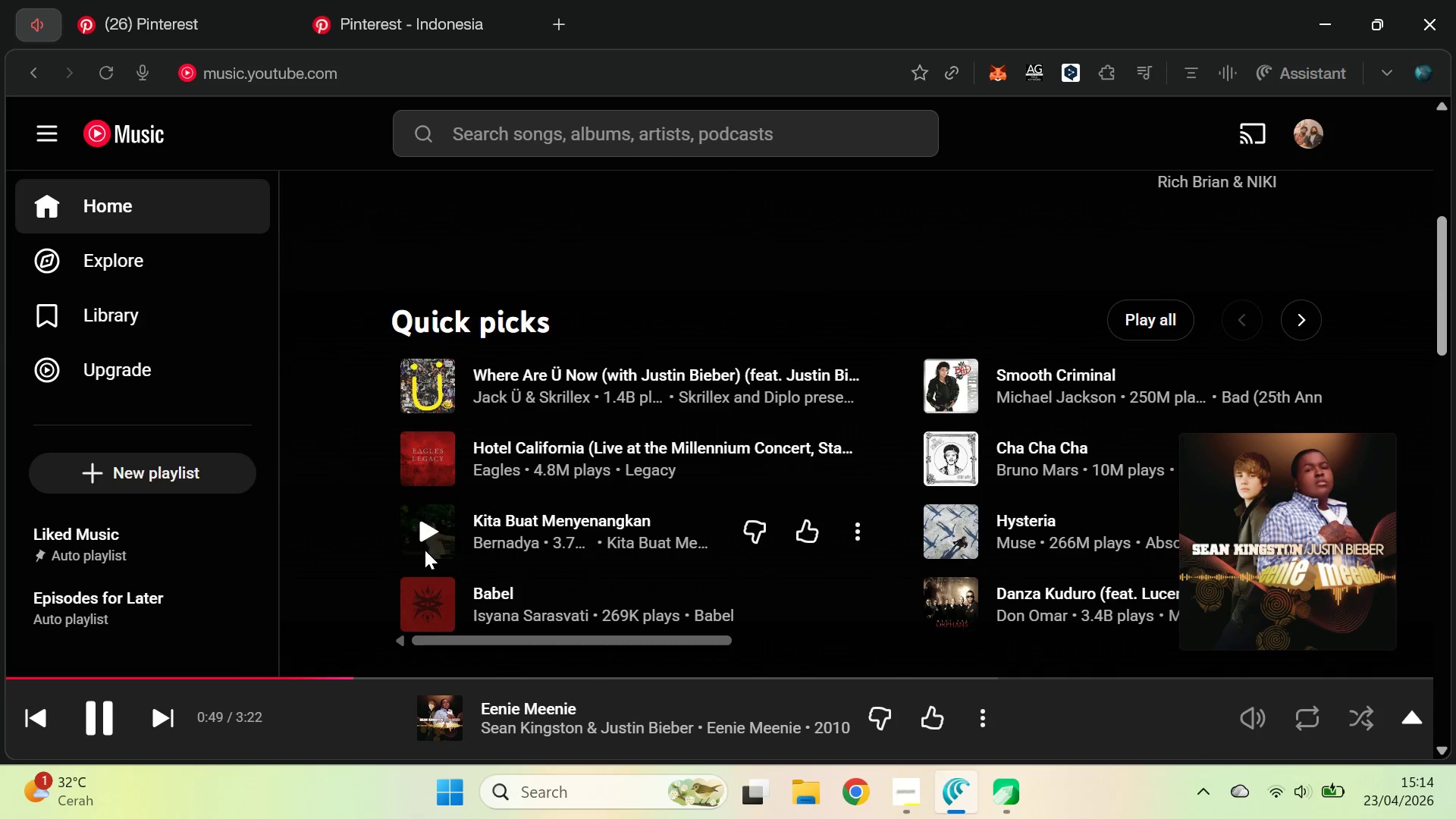 
left_click([436, 534])
 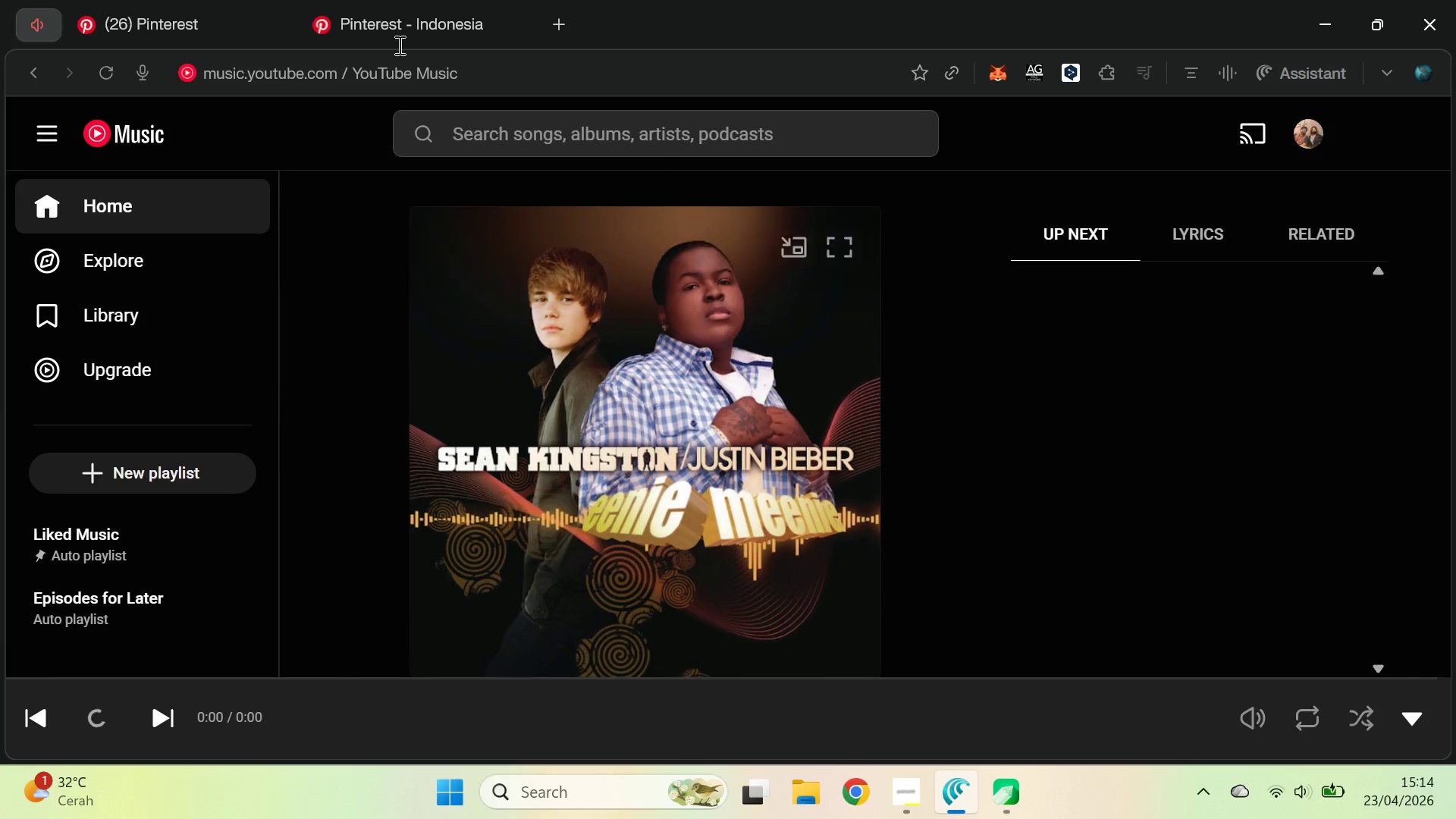 
left_click([427, 0])
 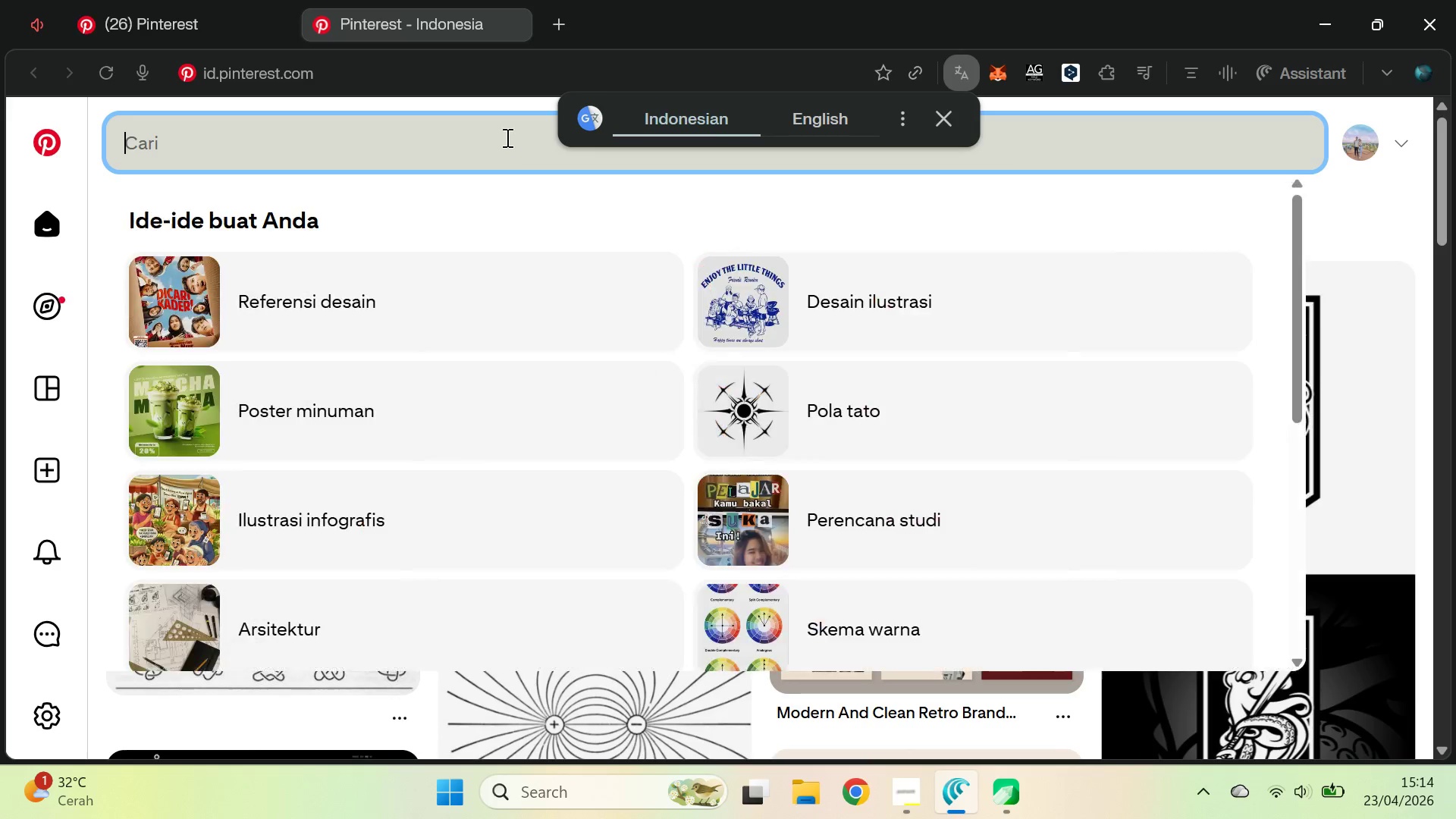 
type(font celtic)
 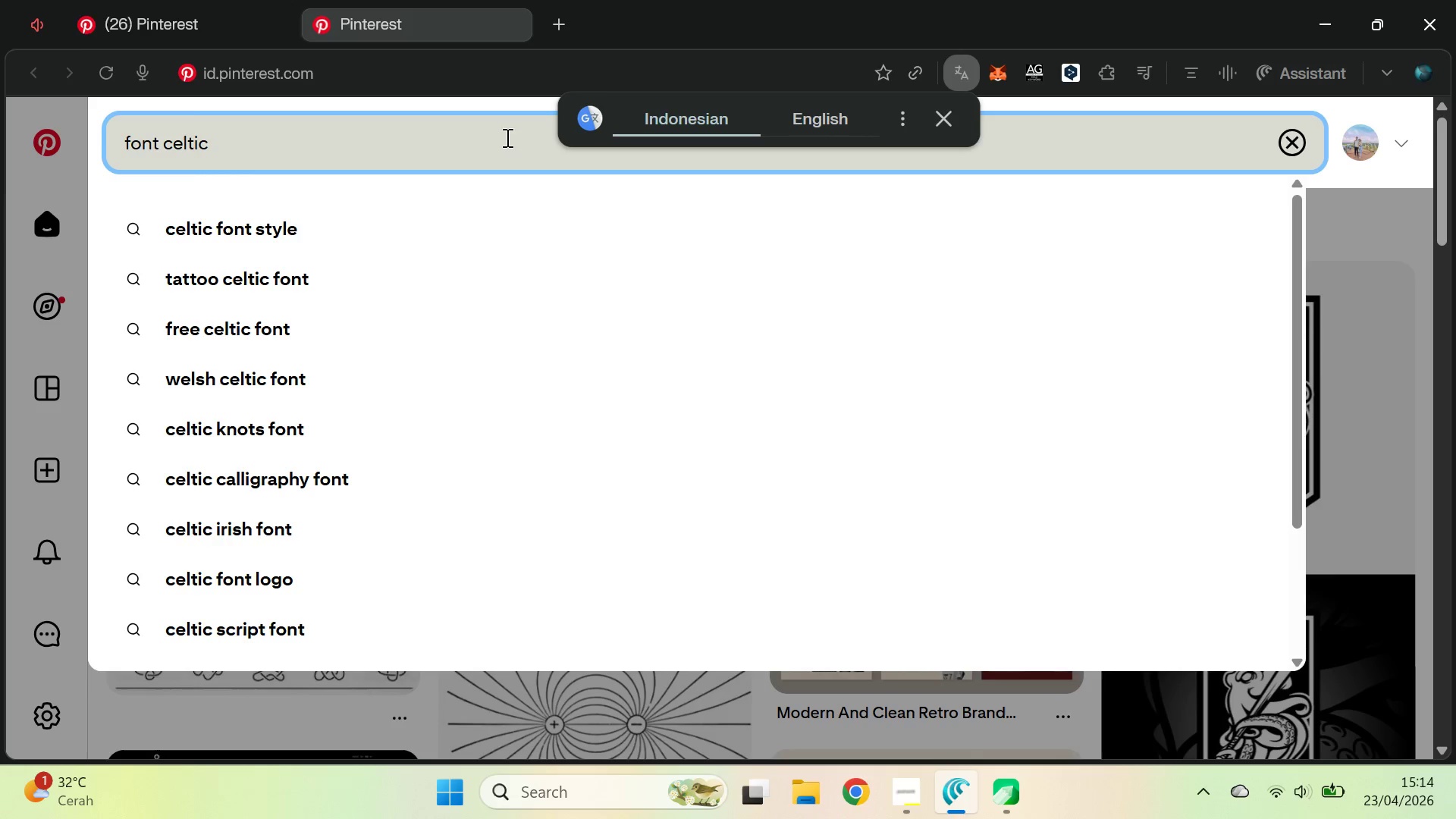 
key(Enter)
 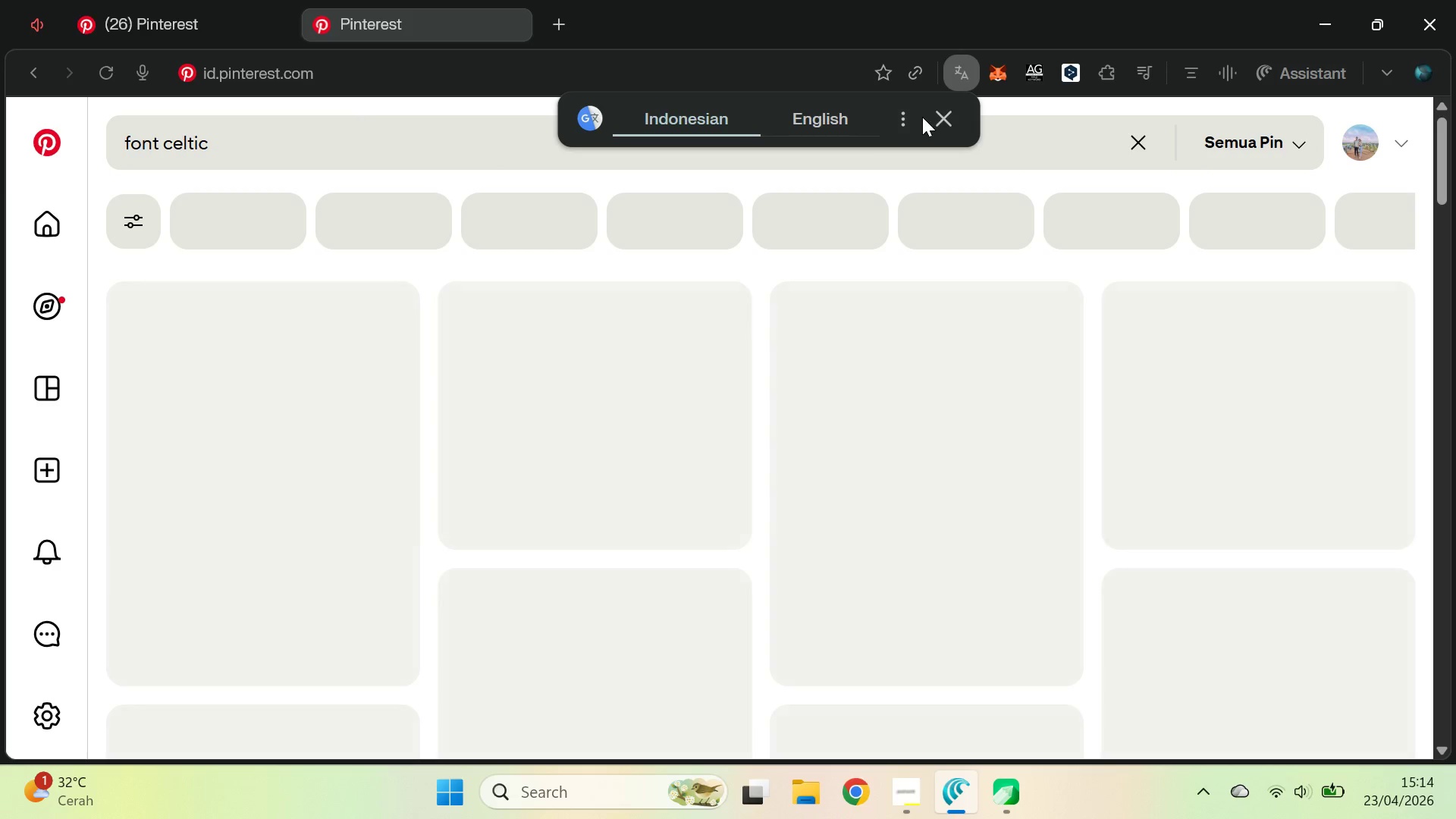 
left_click([948, 118])
 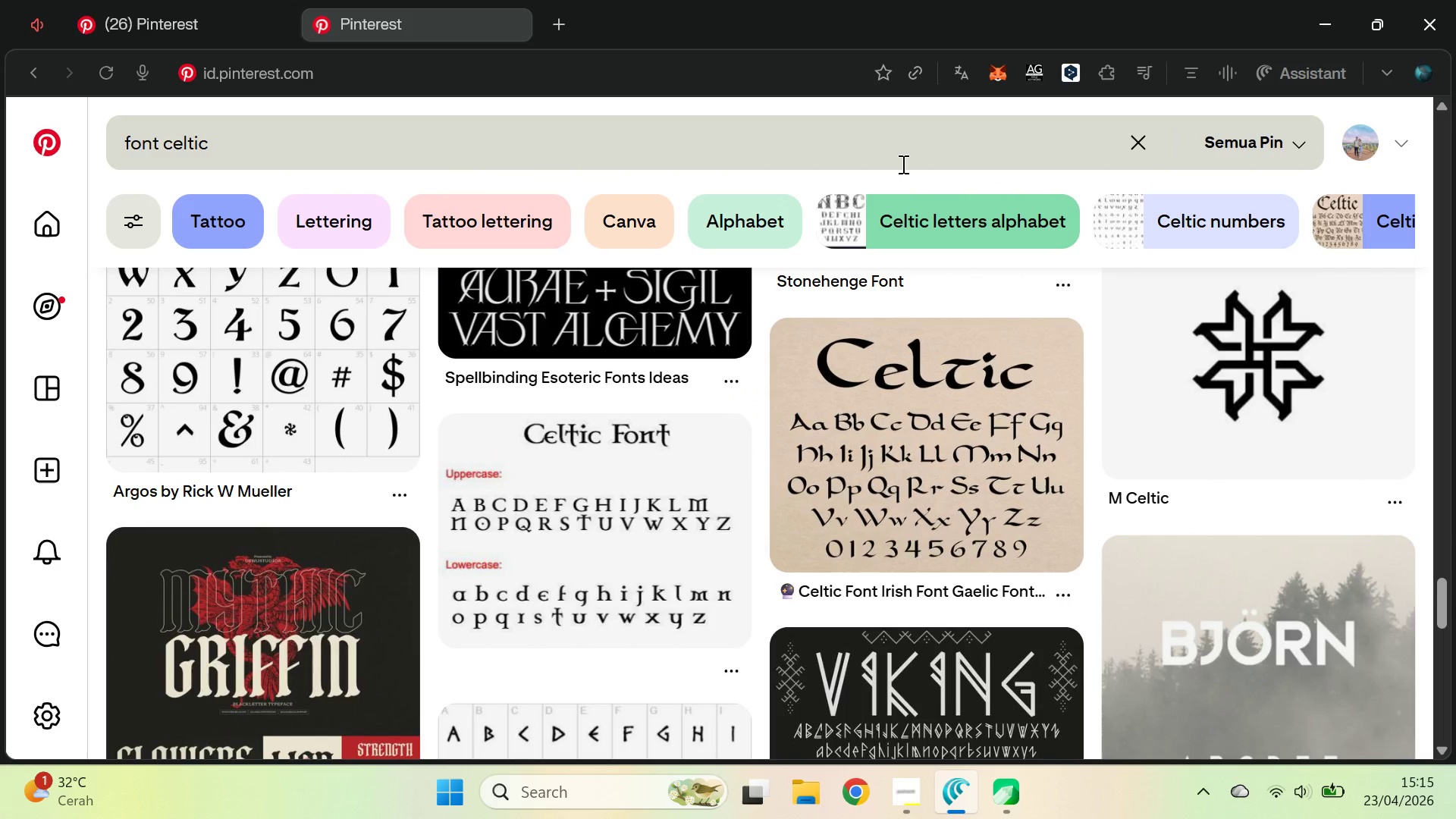 
wait(42.08)
 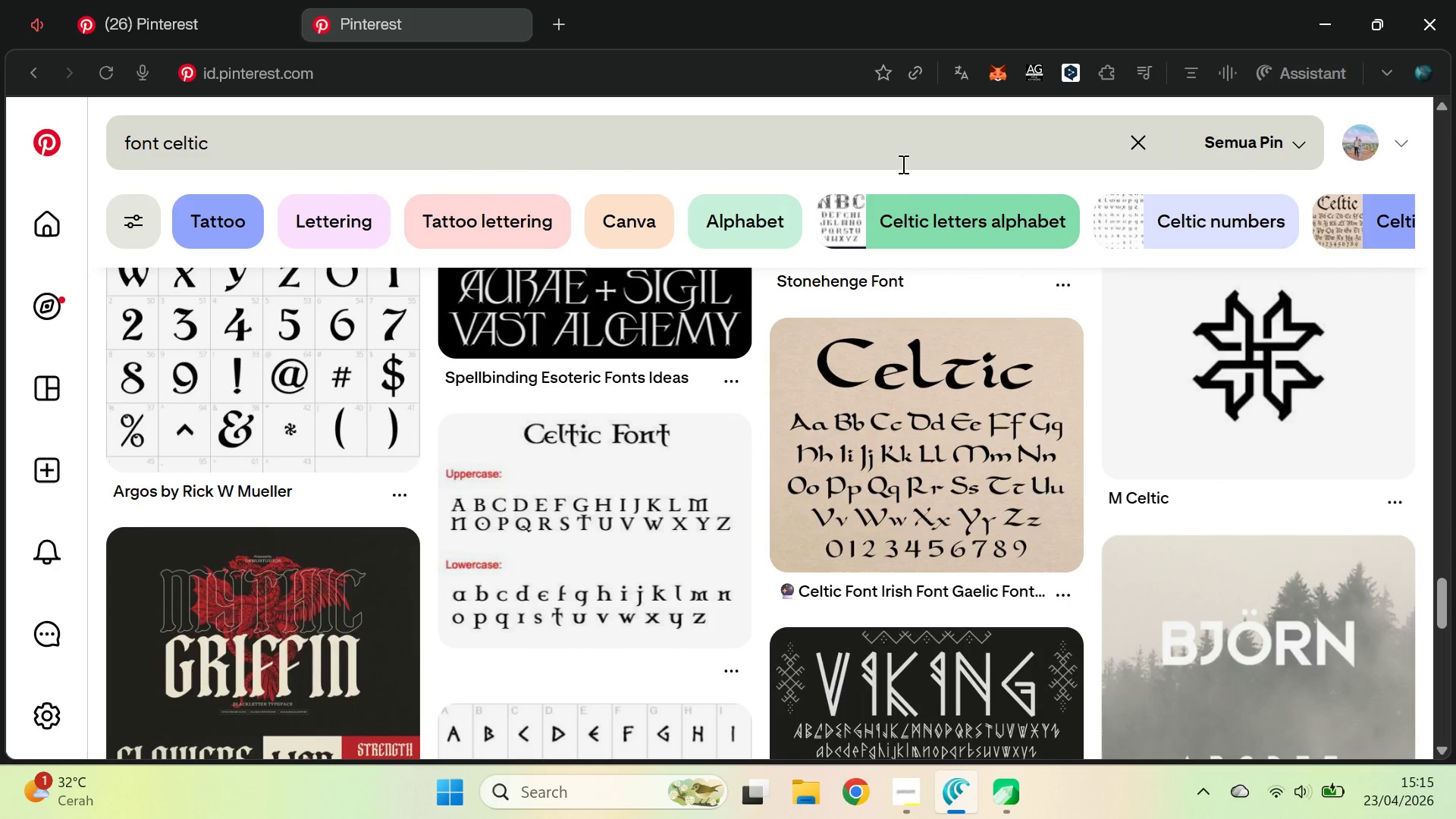 
key(Control+T)
 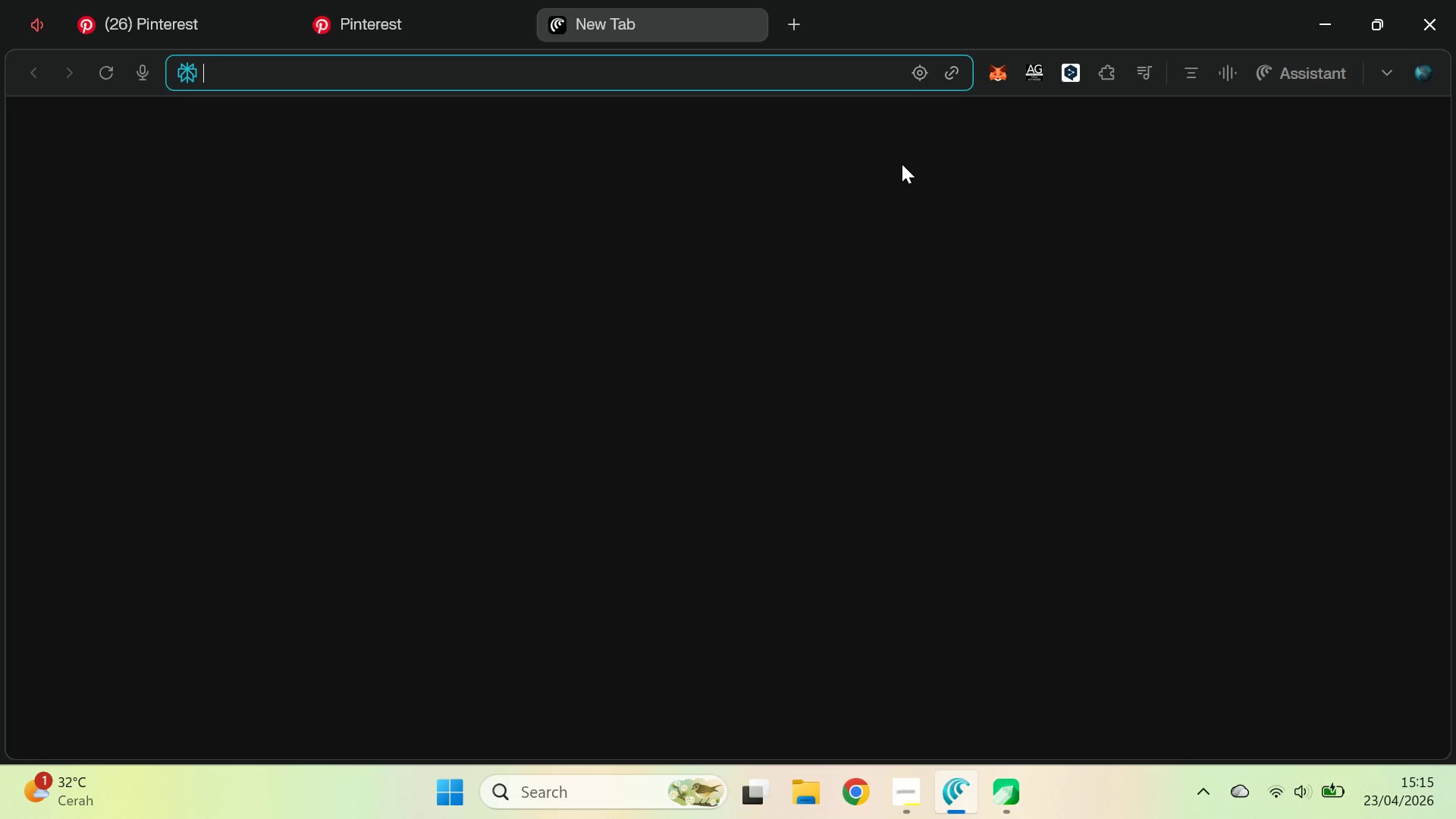 
type(font cle)
key(Backspace)
type(elctic)
 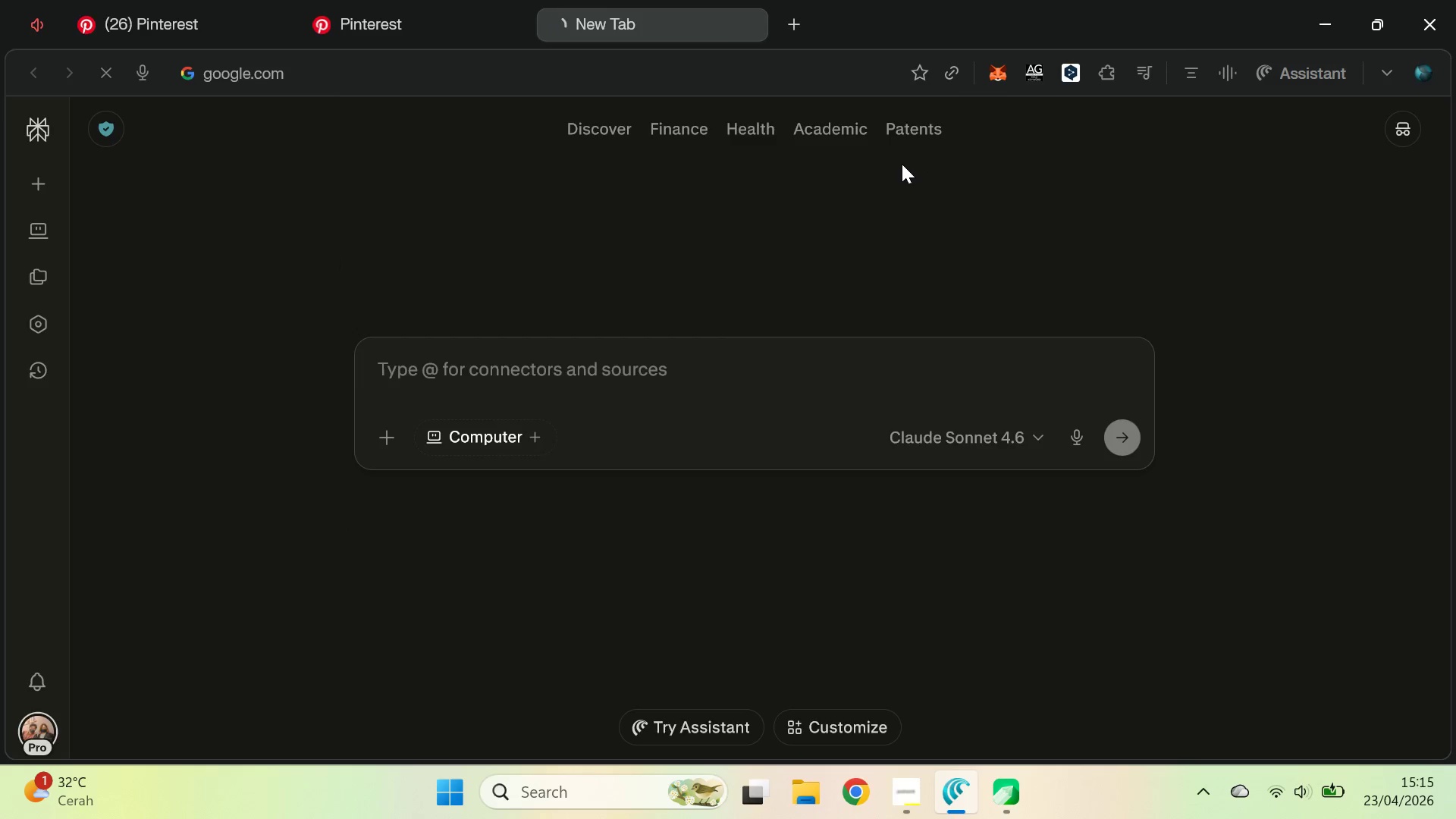 
key(Shift+Enter)
 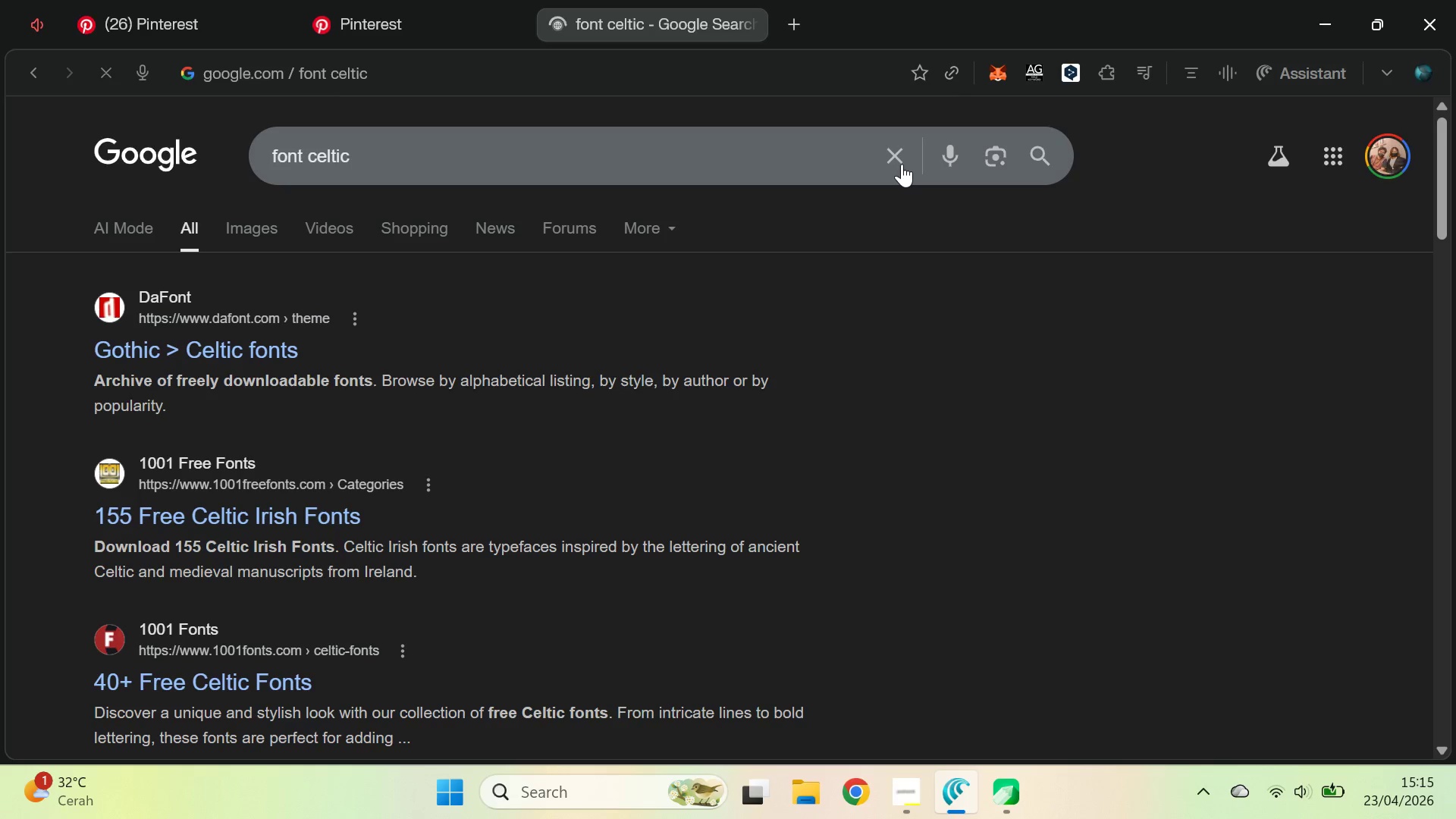 
hold_key(key=ControlLeft, duration=0.66)
 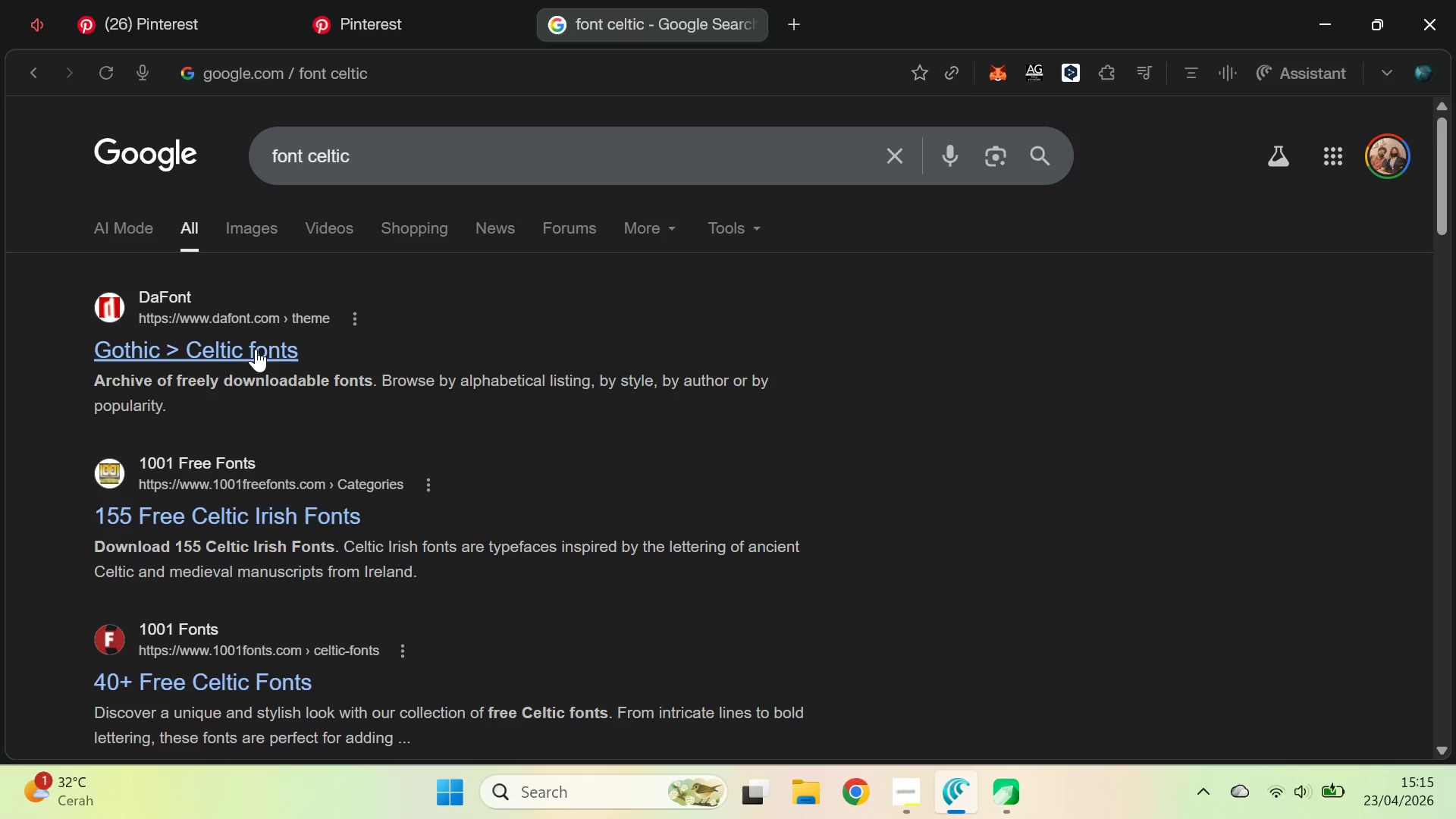 
left_click([256, 347])
 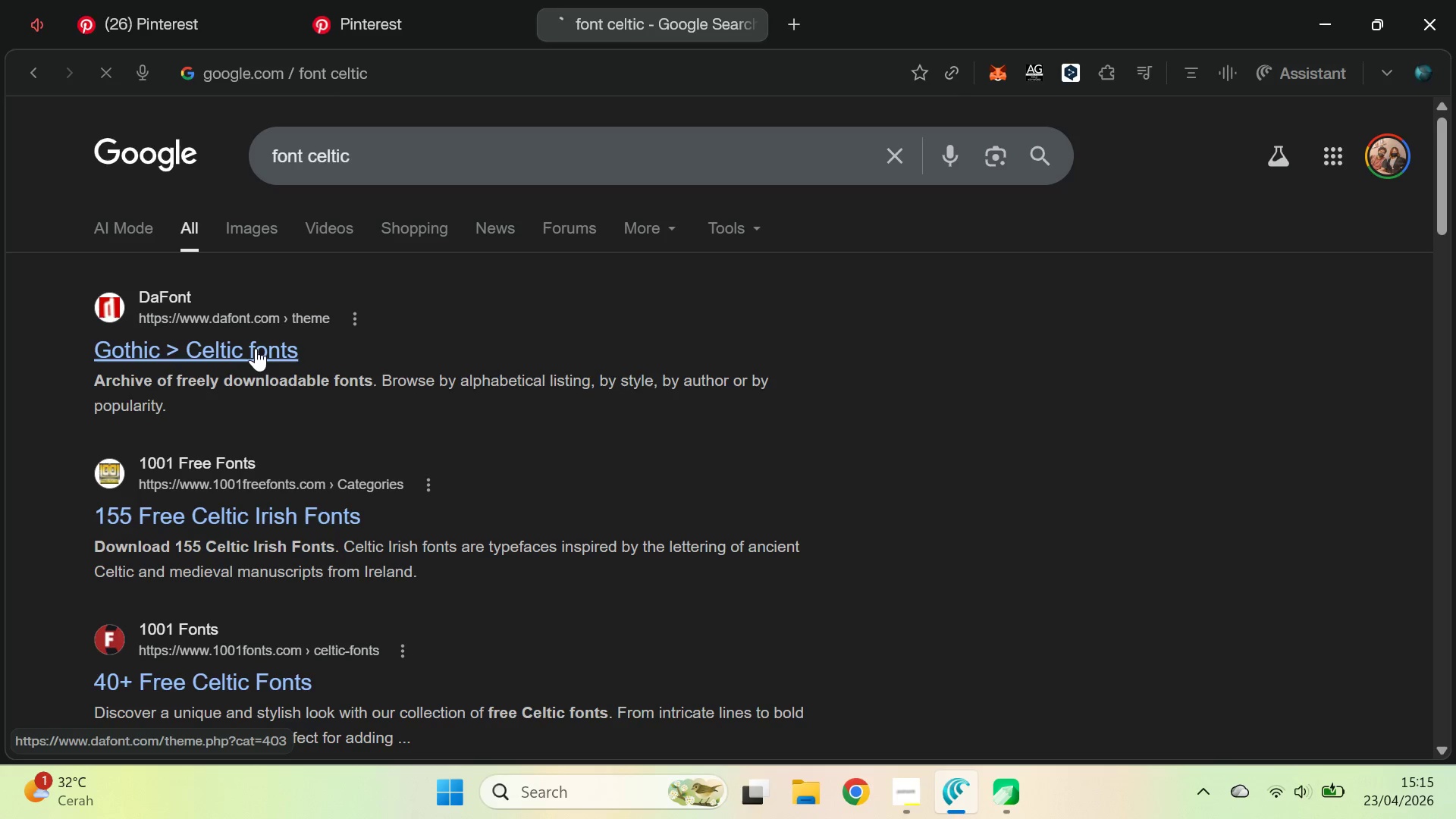 
mouse_move([901, 357])
 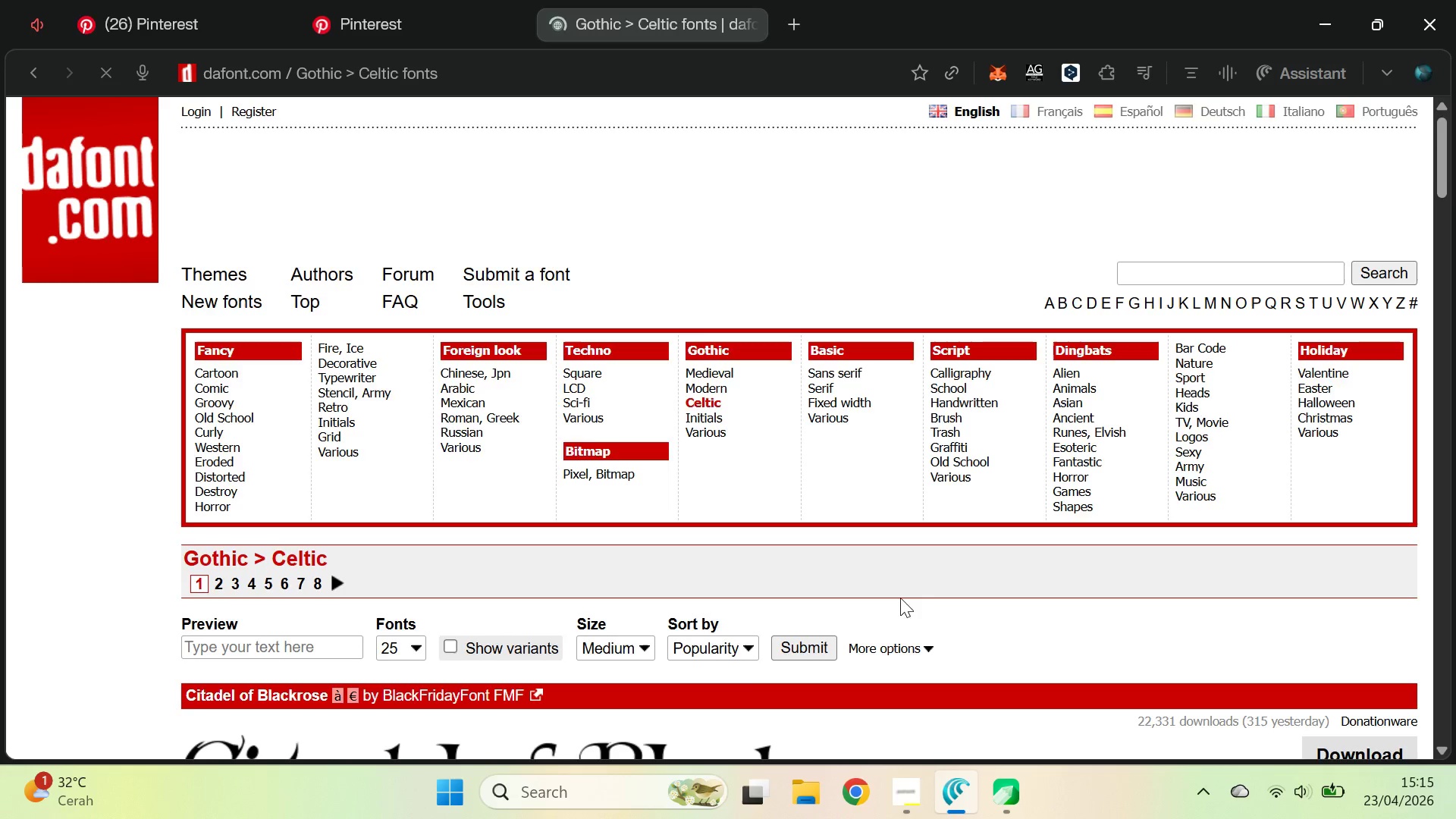 
scroll: coordinate [931, 589], scroll_direction: down, amount: 2.0
 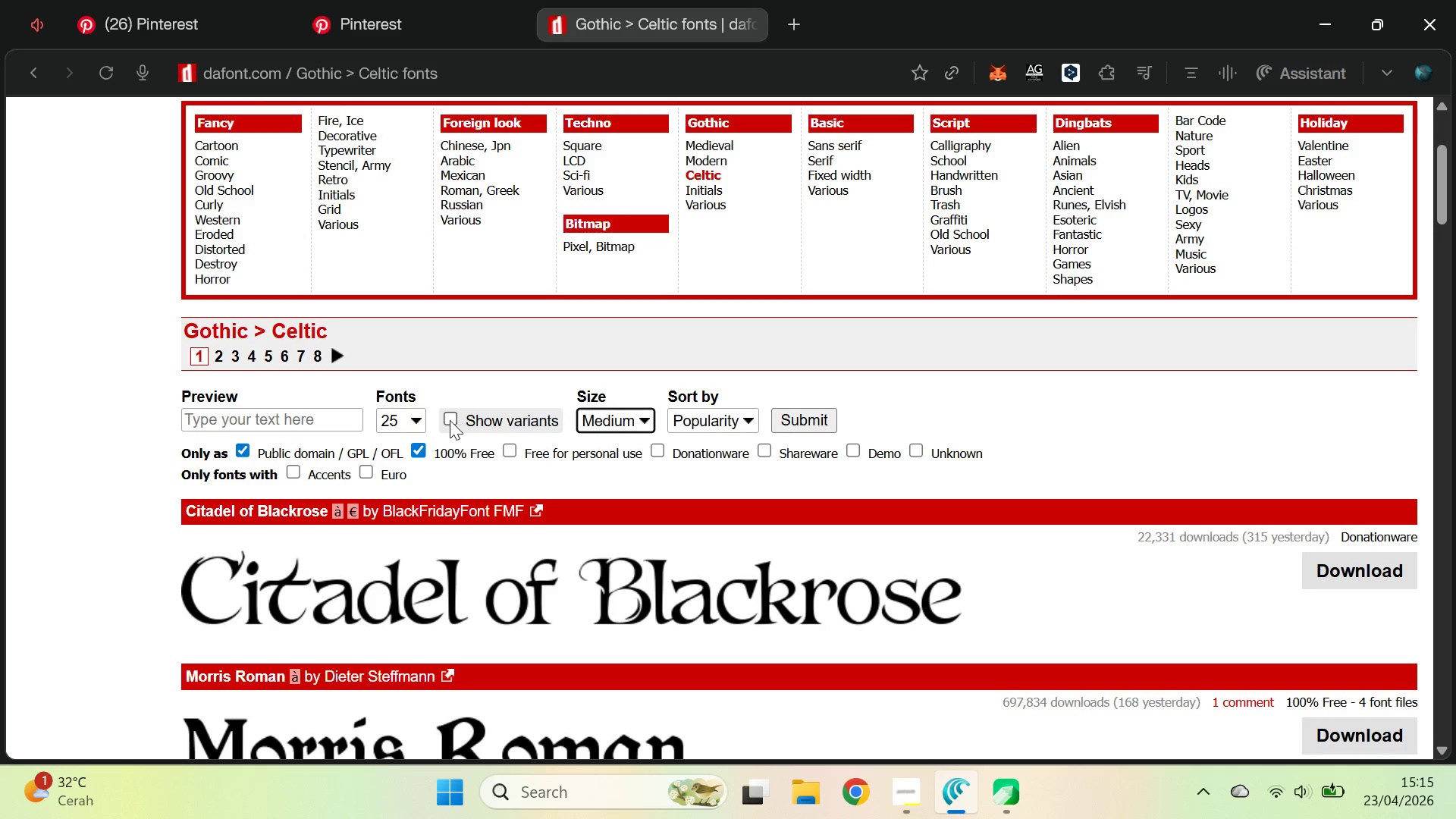 
wait(6.21)
 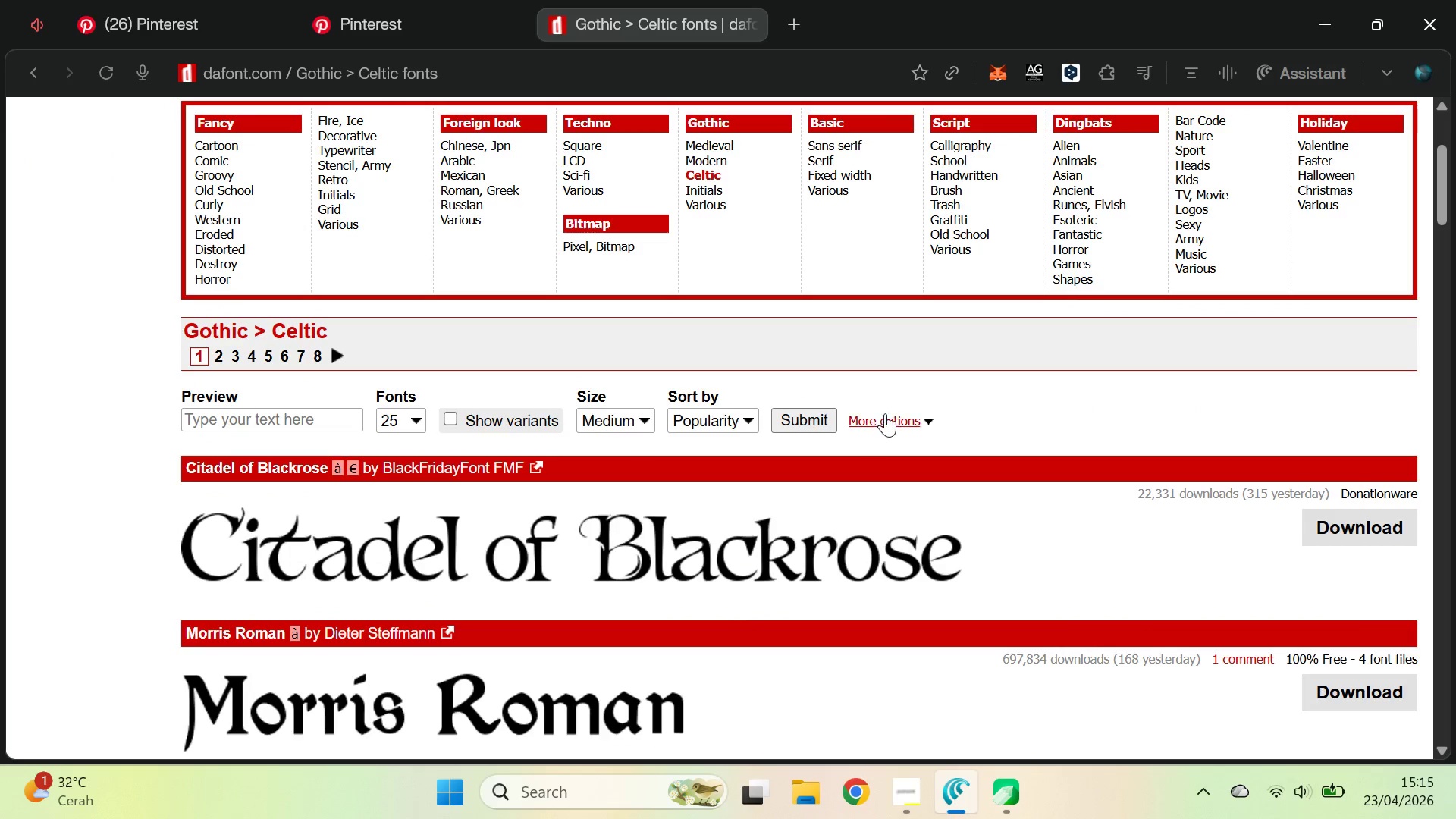 
left_click([408, 519])
 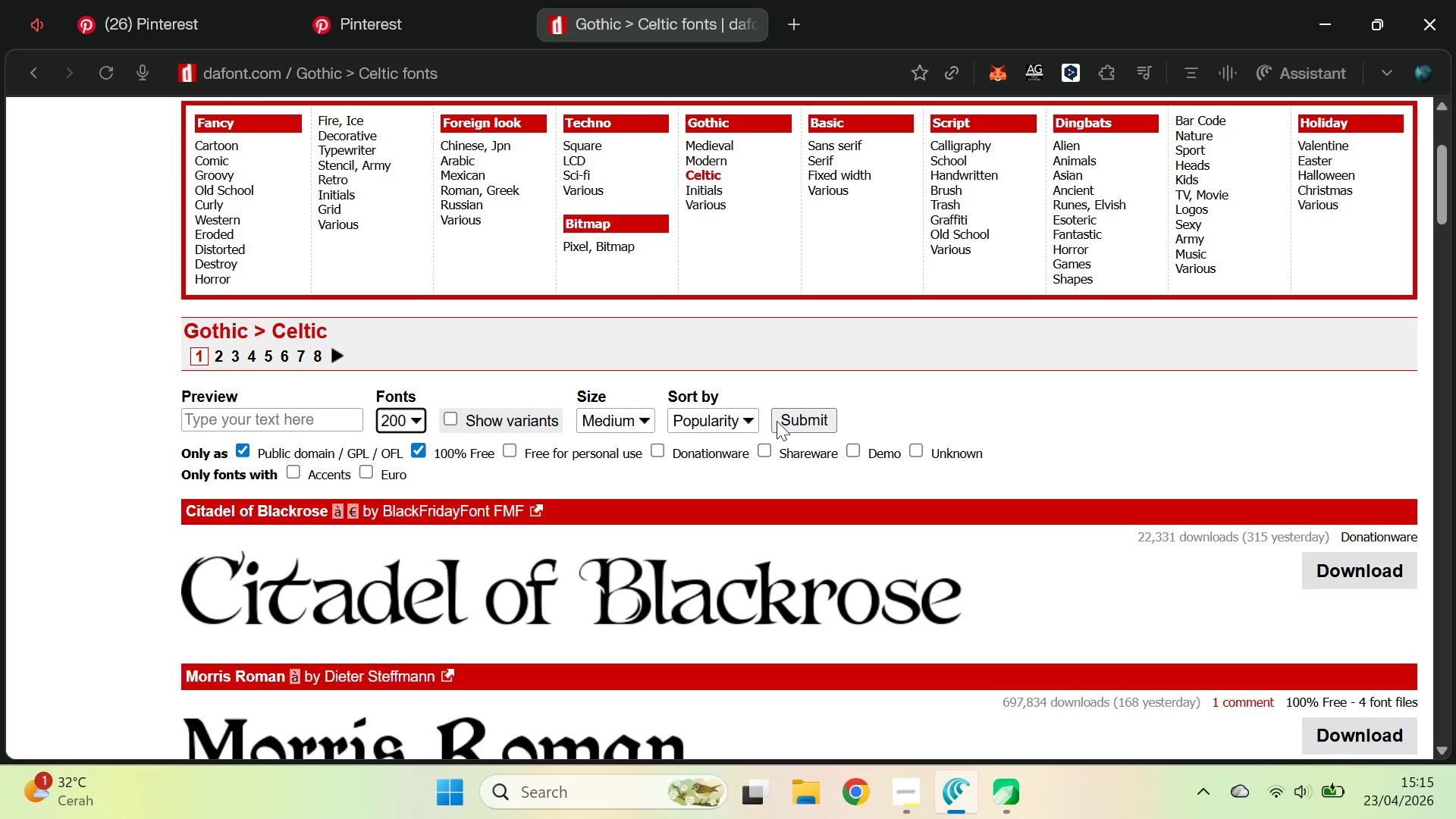 
left_click([788, 417])
 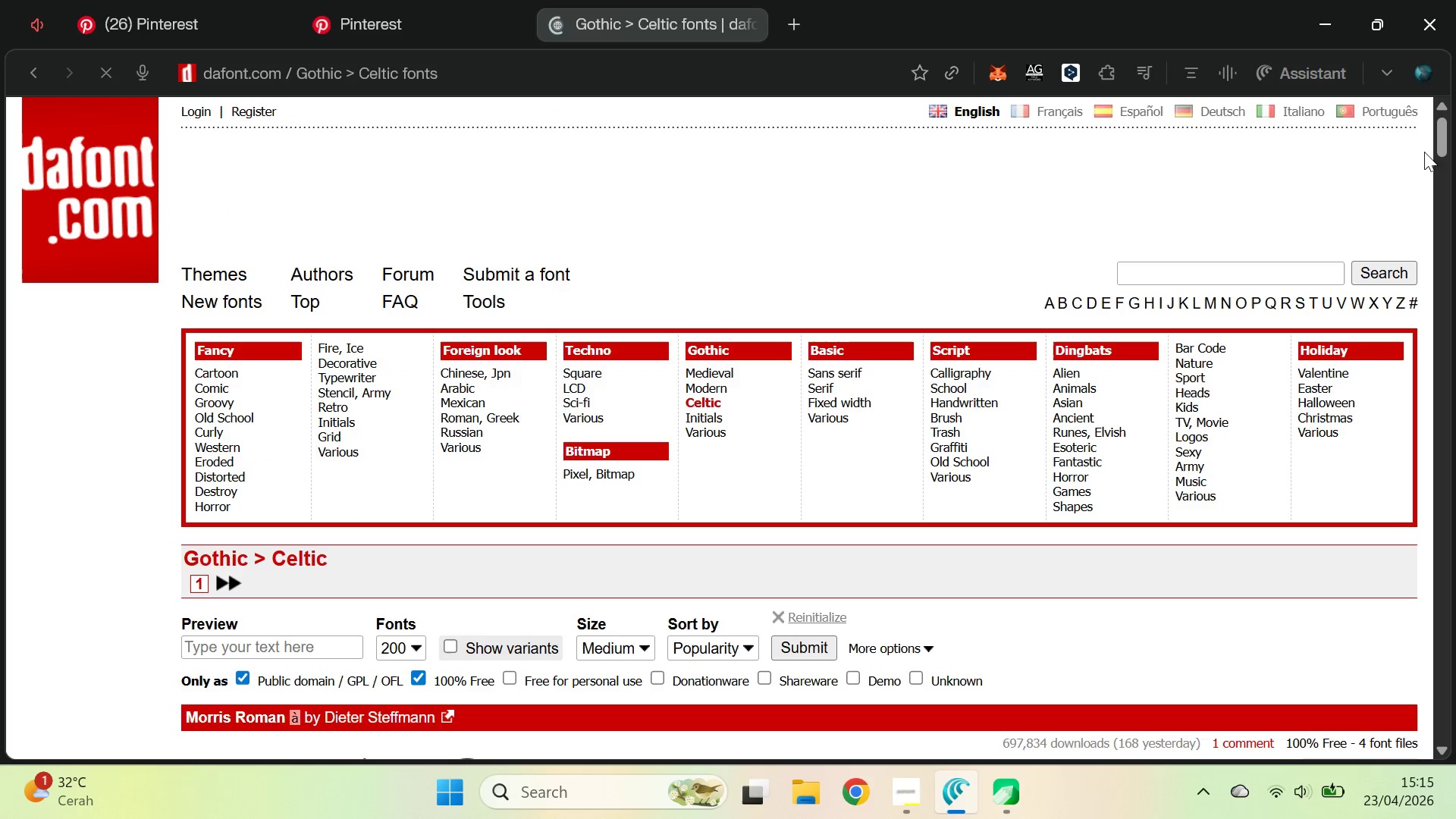 
left_click_drag(start_coordinate=[1449, 137], to_coordinate=[1455, 351])
 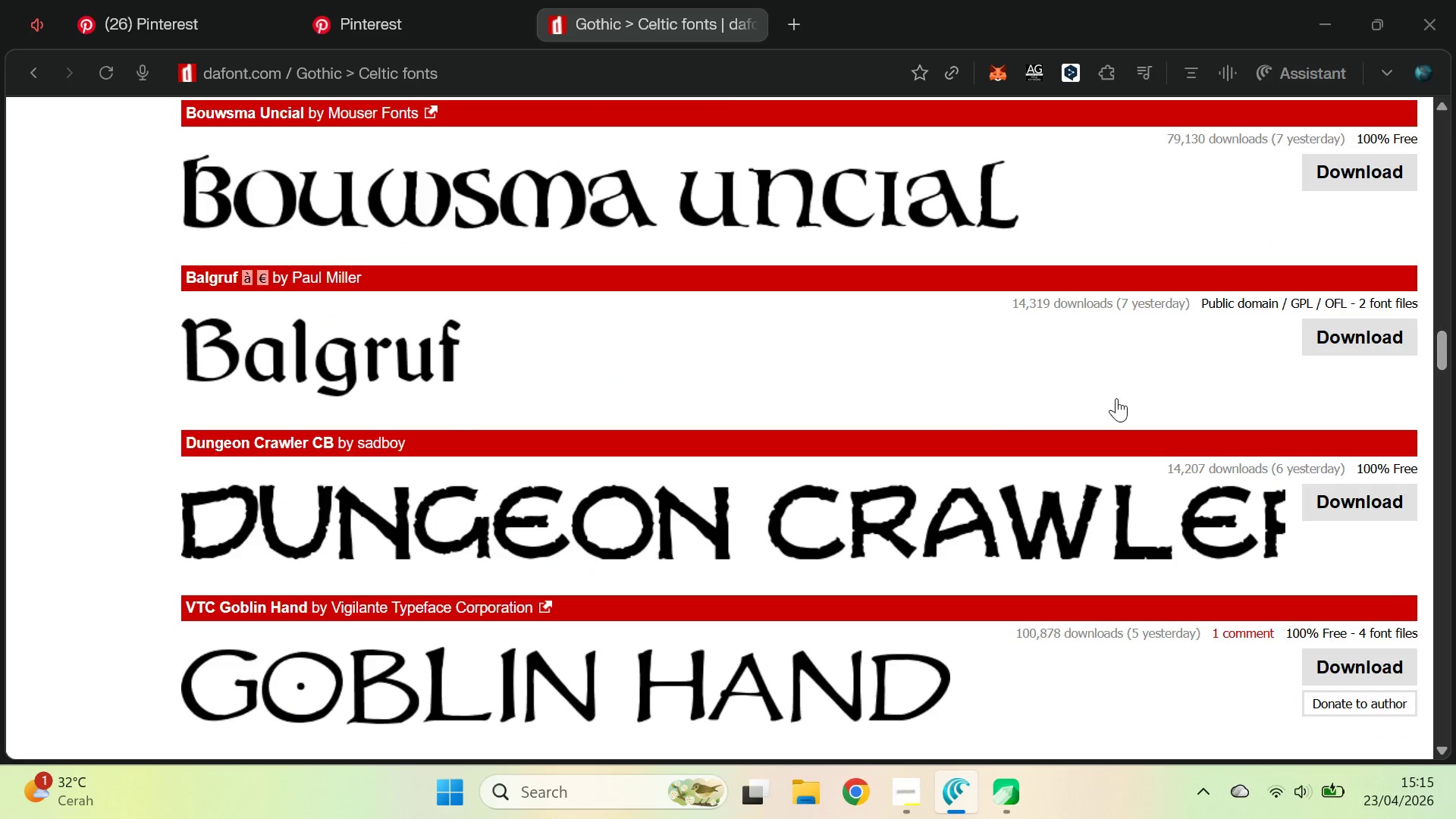 
key(Alt+Tab)
 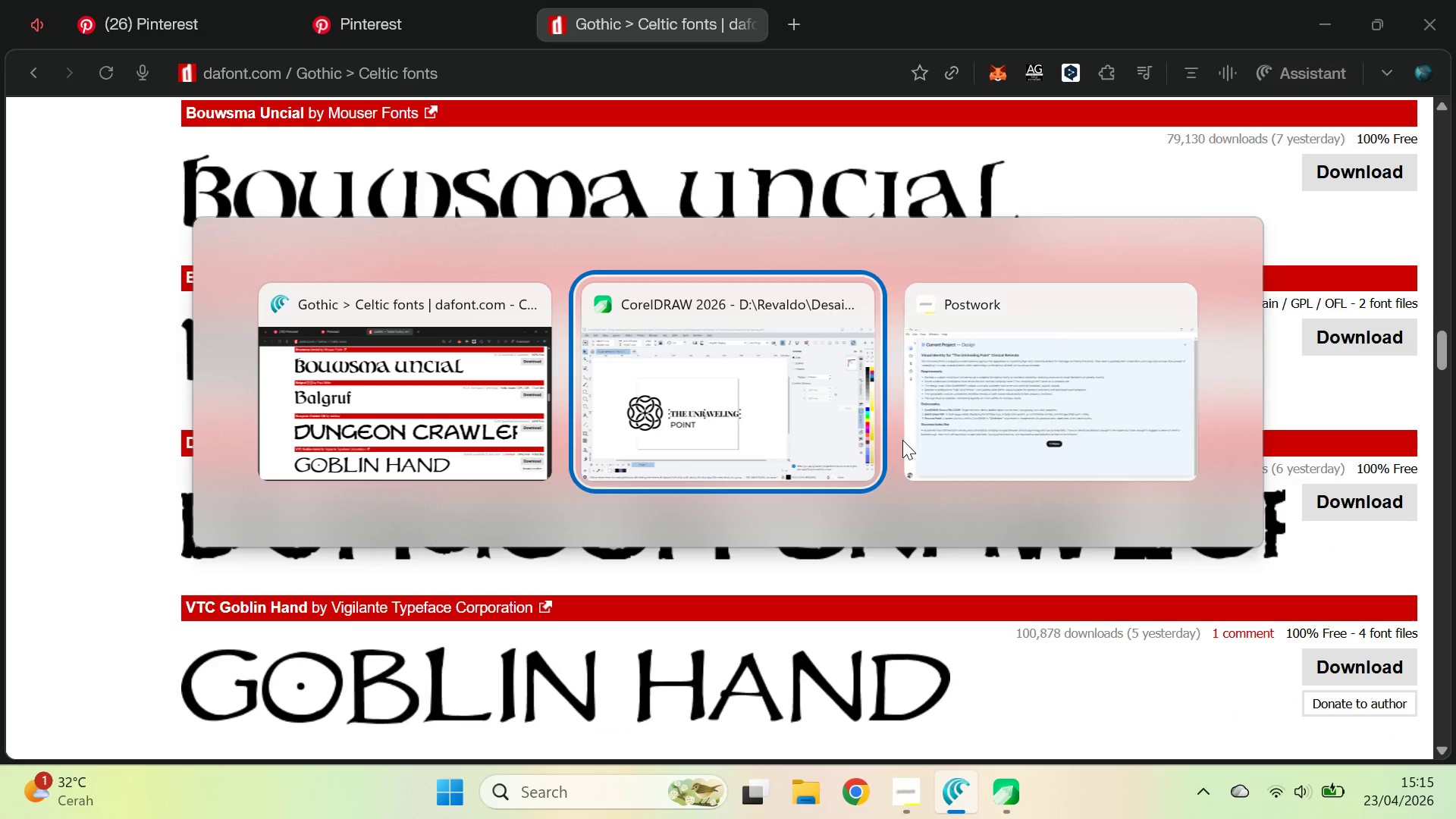 
key(Alt+Tab)